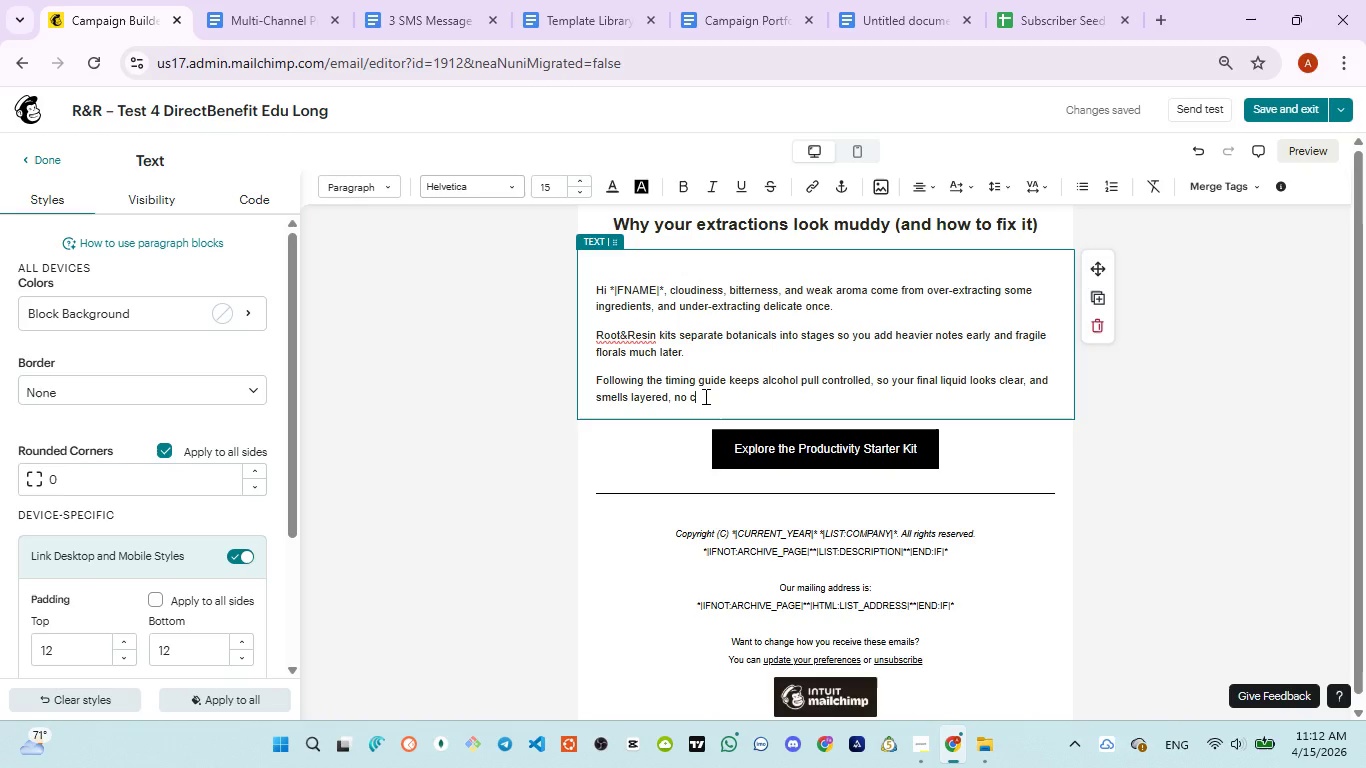 
type(cho)
key(Backspace)
type(aotic.)
 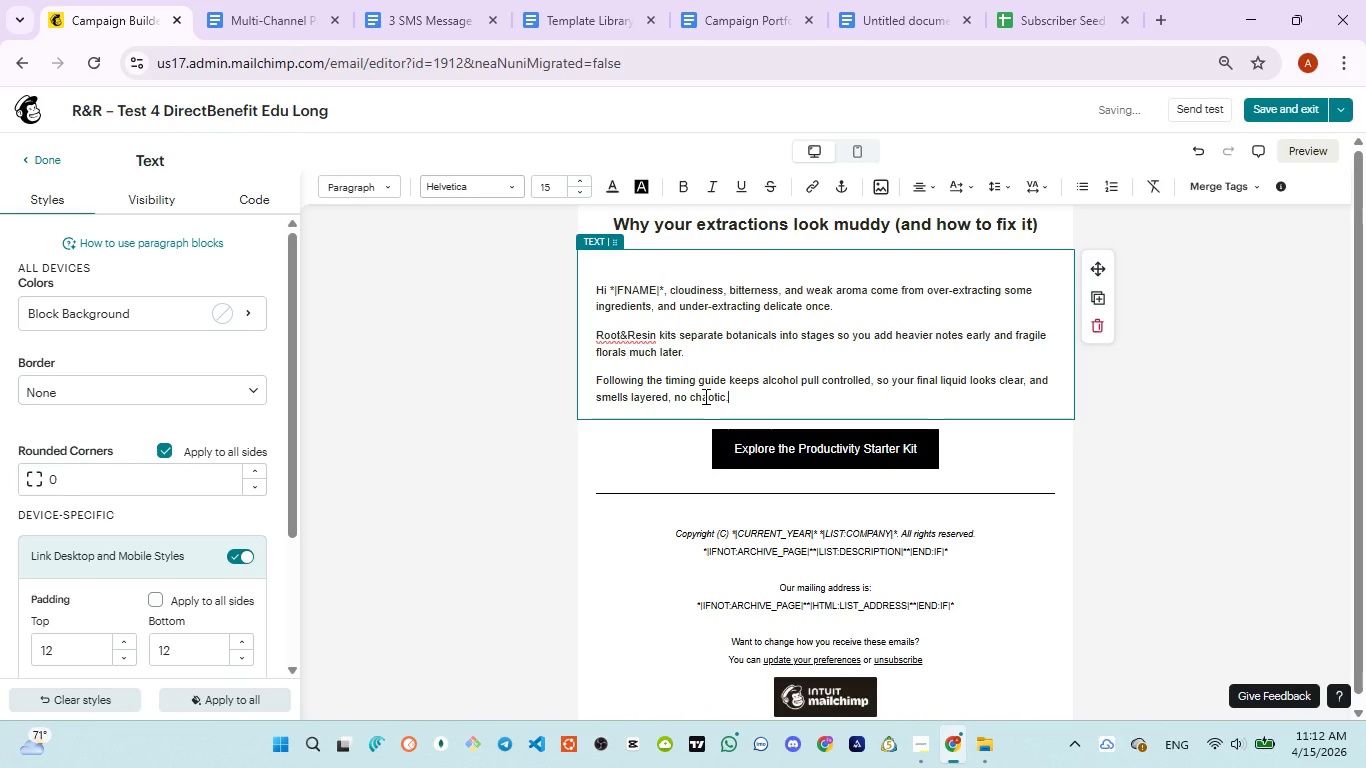 
key(Control+A)
 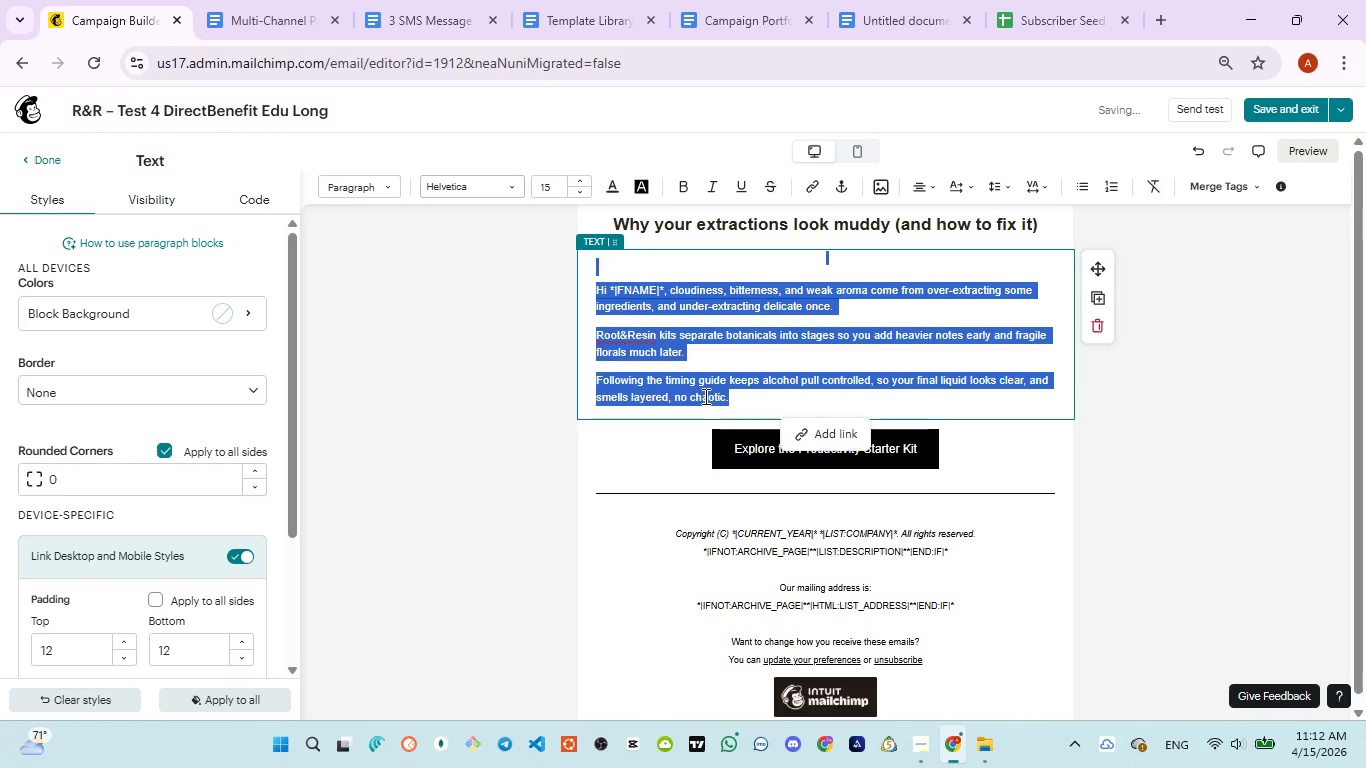 
key(Control+ControlLeft)
 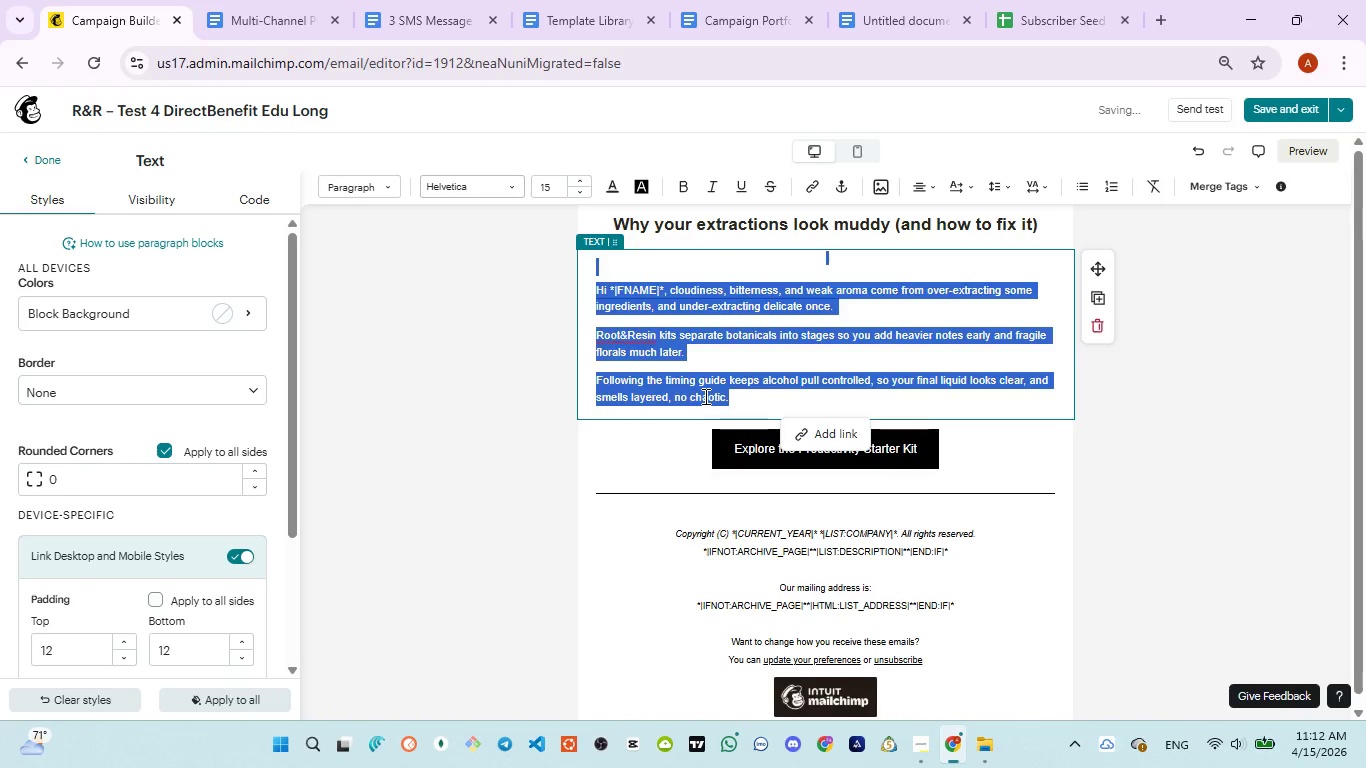 
key(Control+V)
 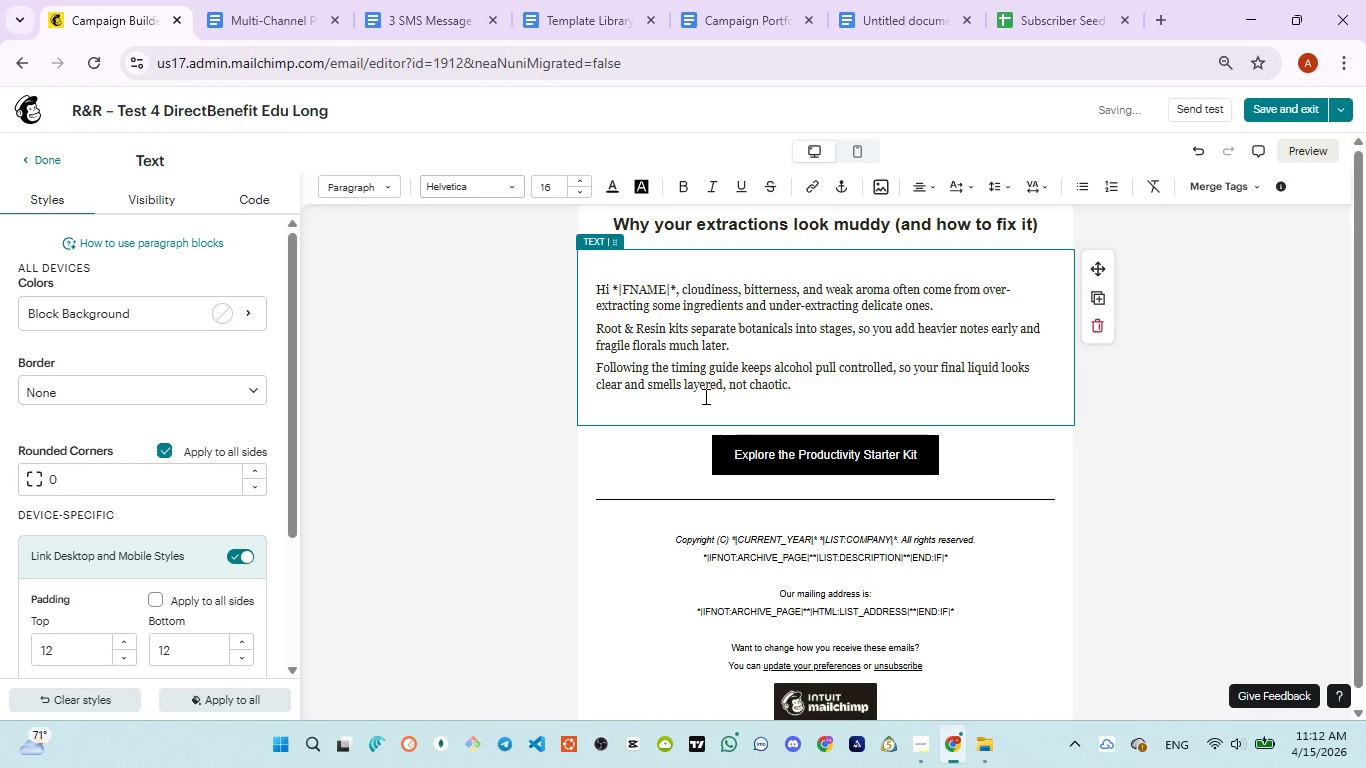 
key(Backspace)
 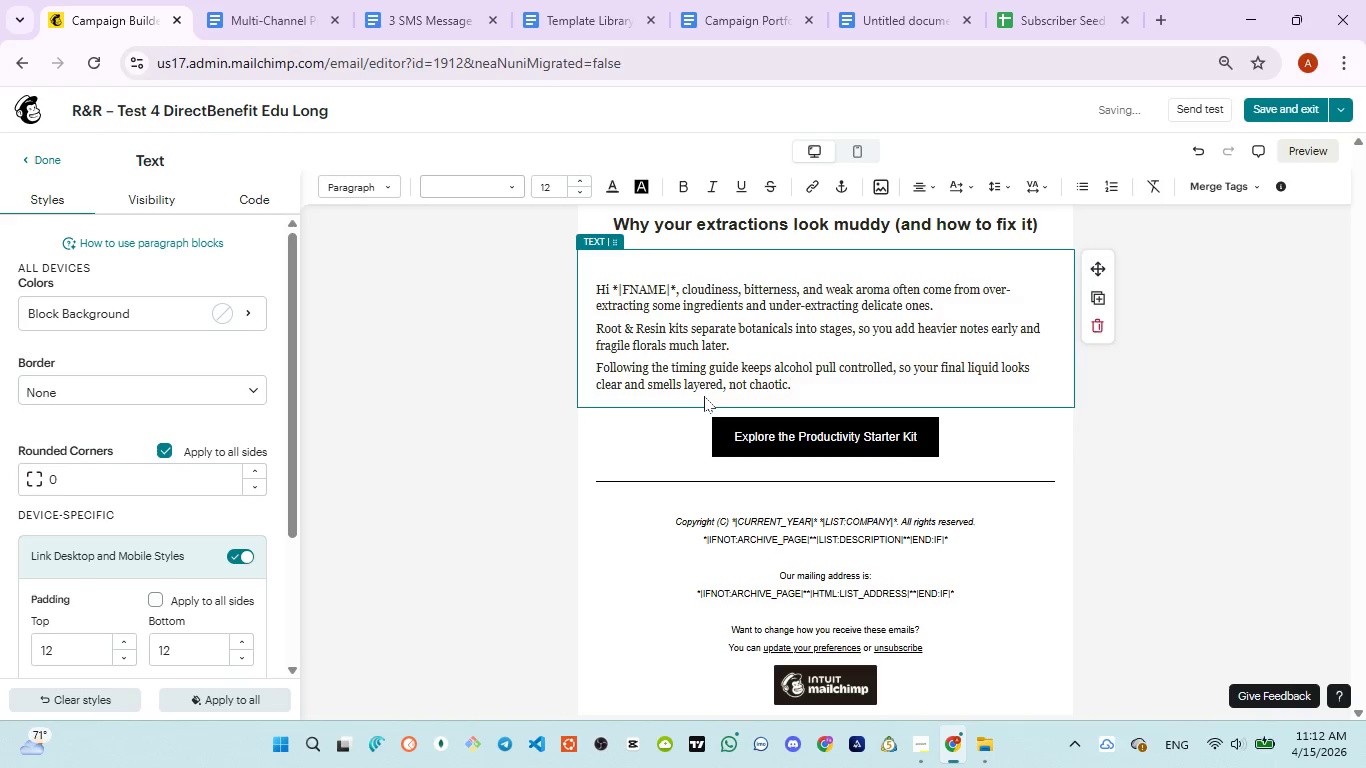 
key(Control+A)
 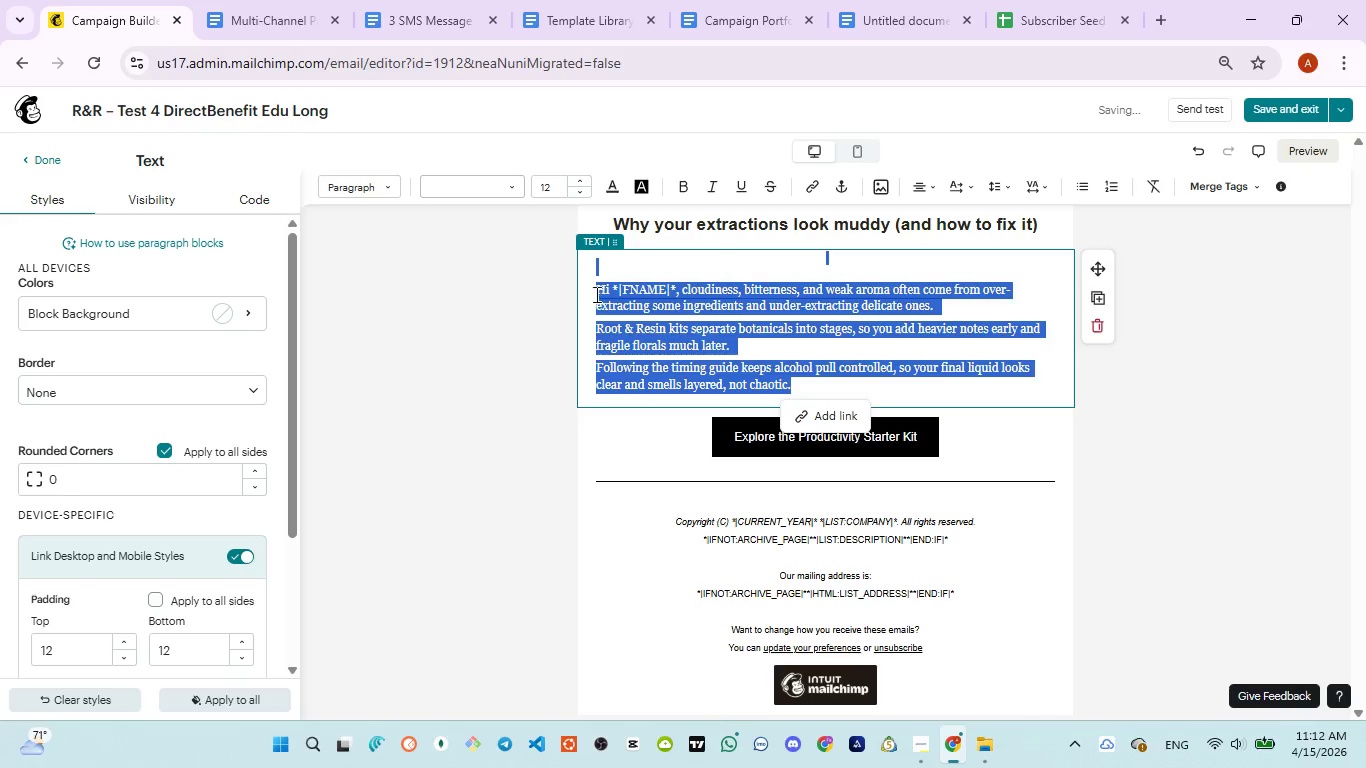 
left_click([595, 294])
 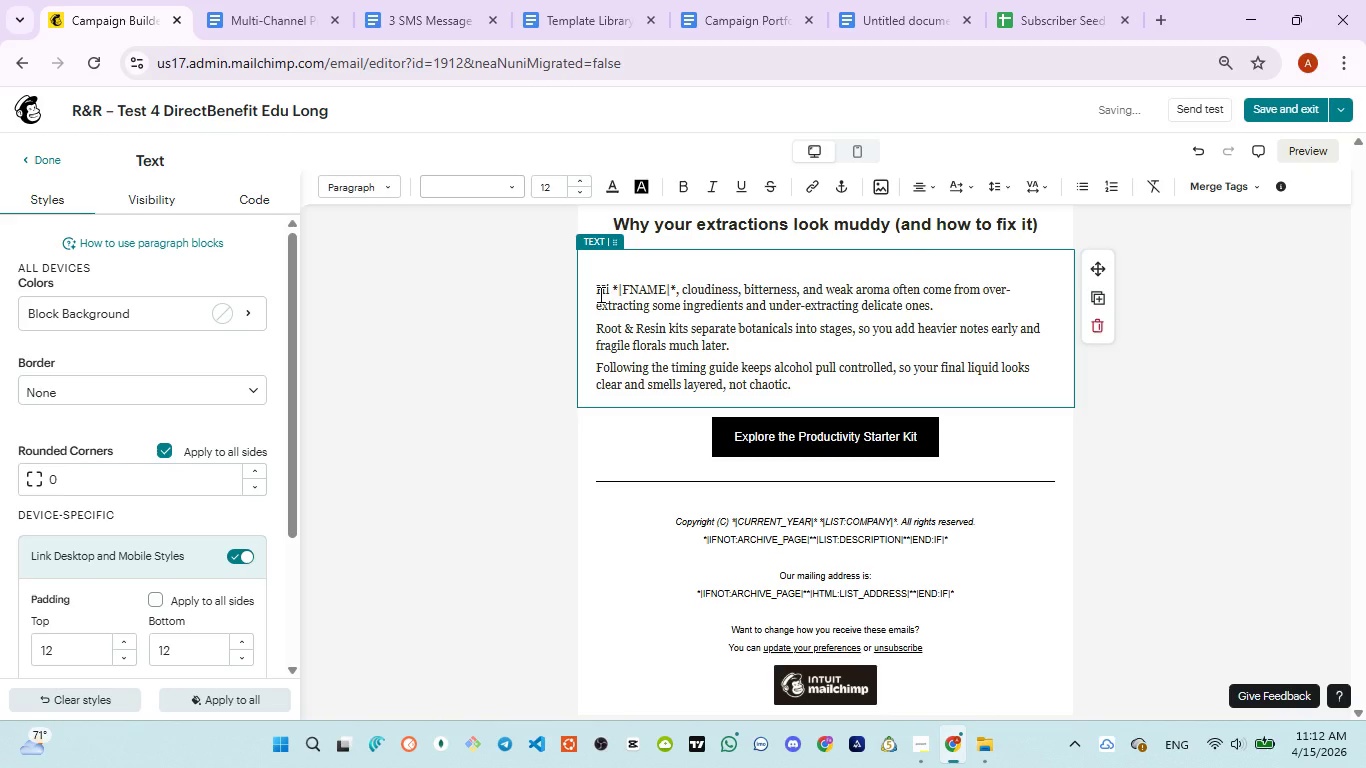 
left_click([599, 294])
 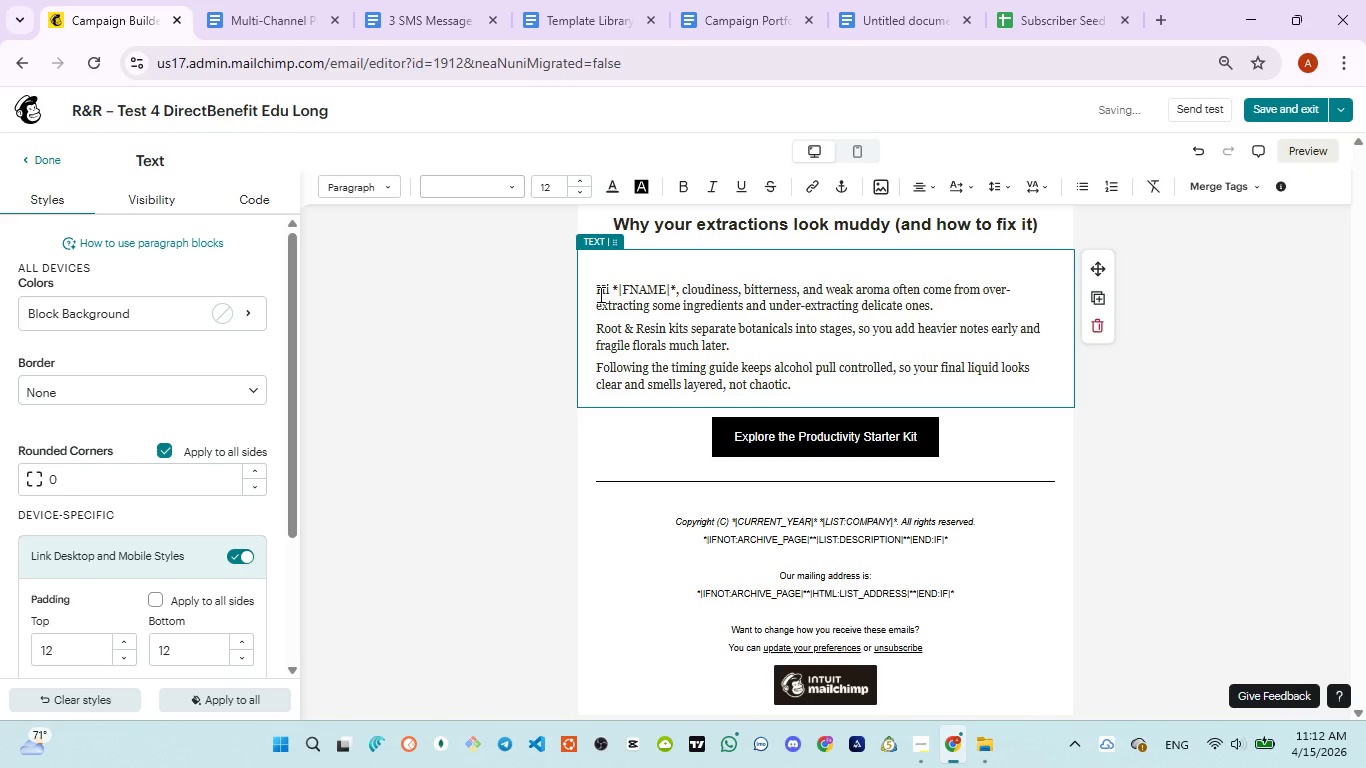 
key(Backspace)
 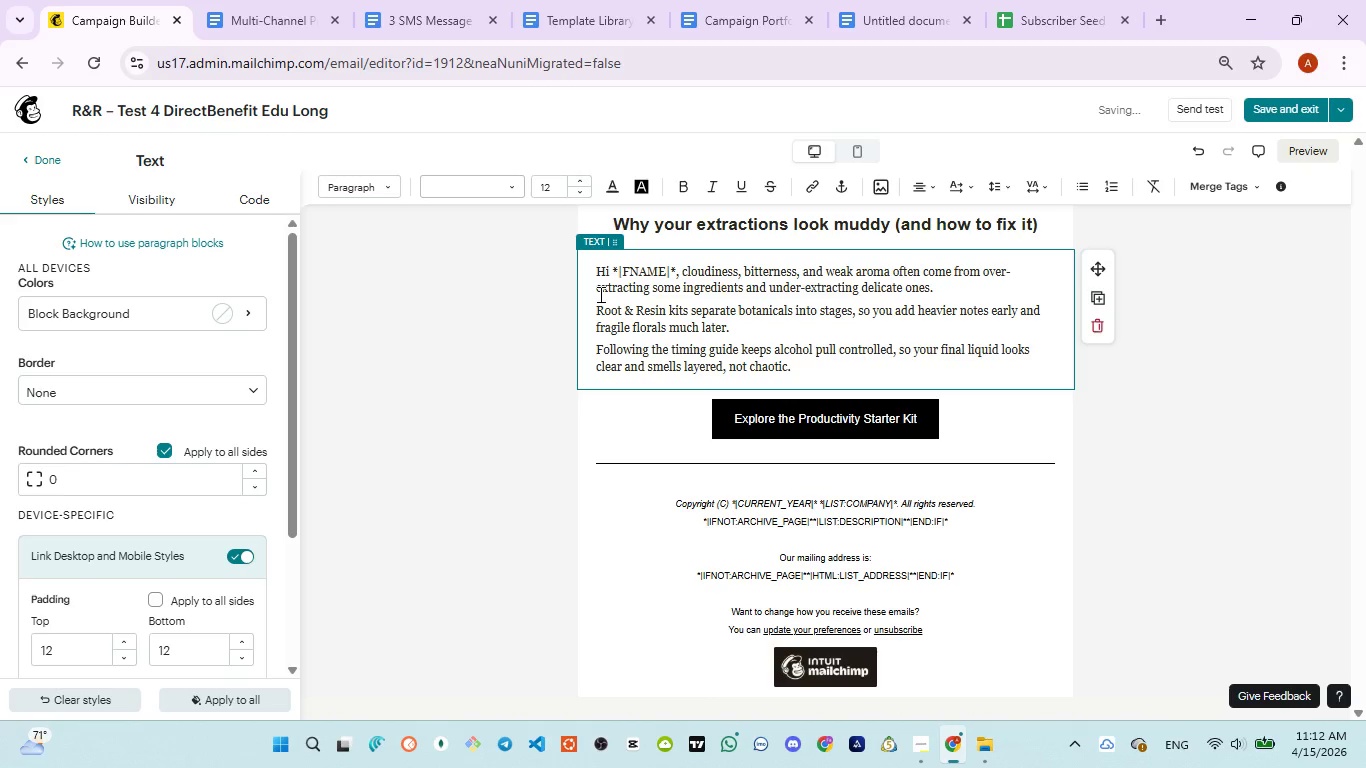 
key(Control+A)
 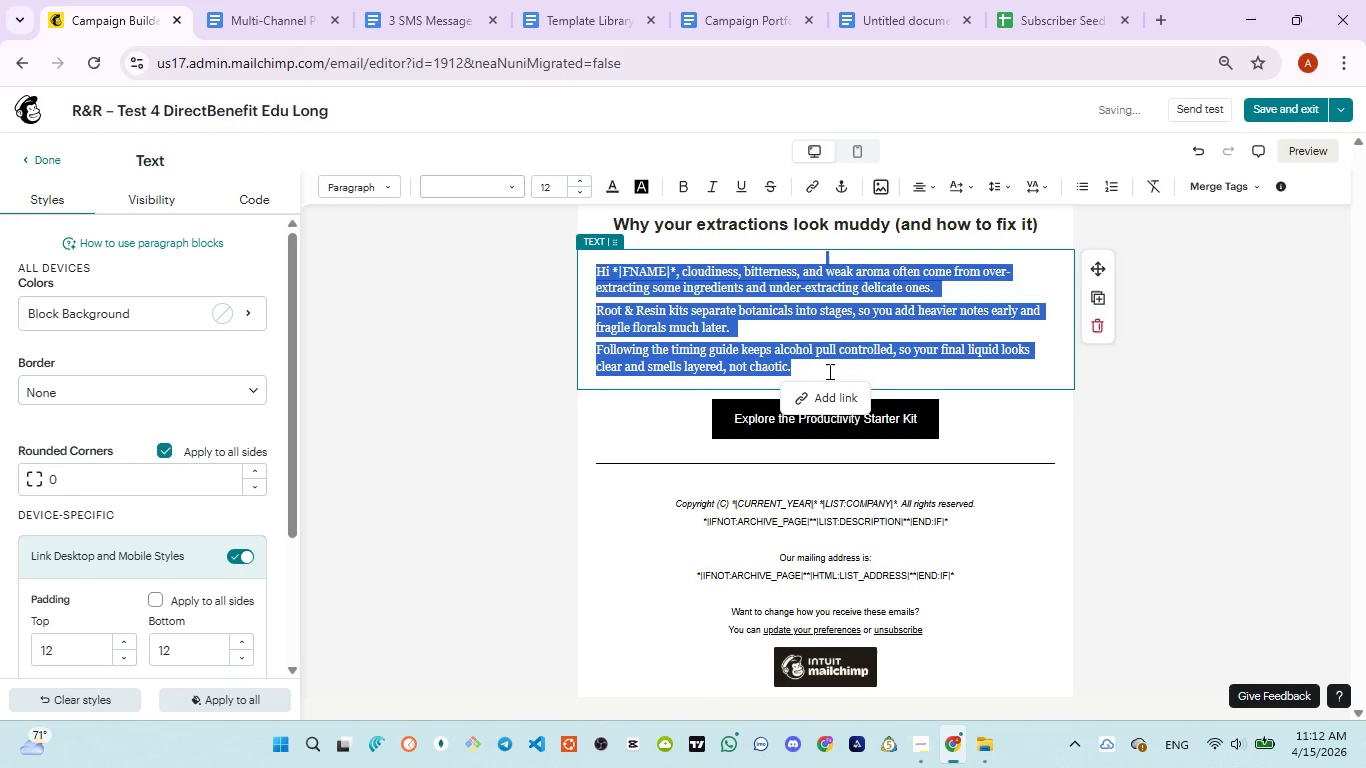 
left_click([828, 371])
 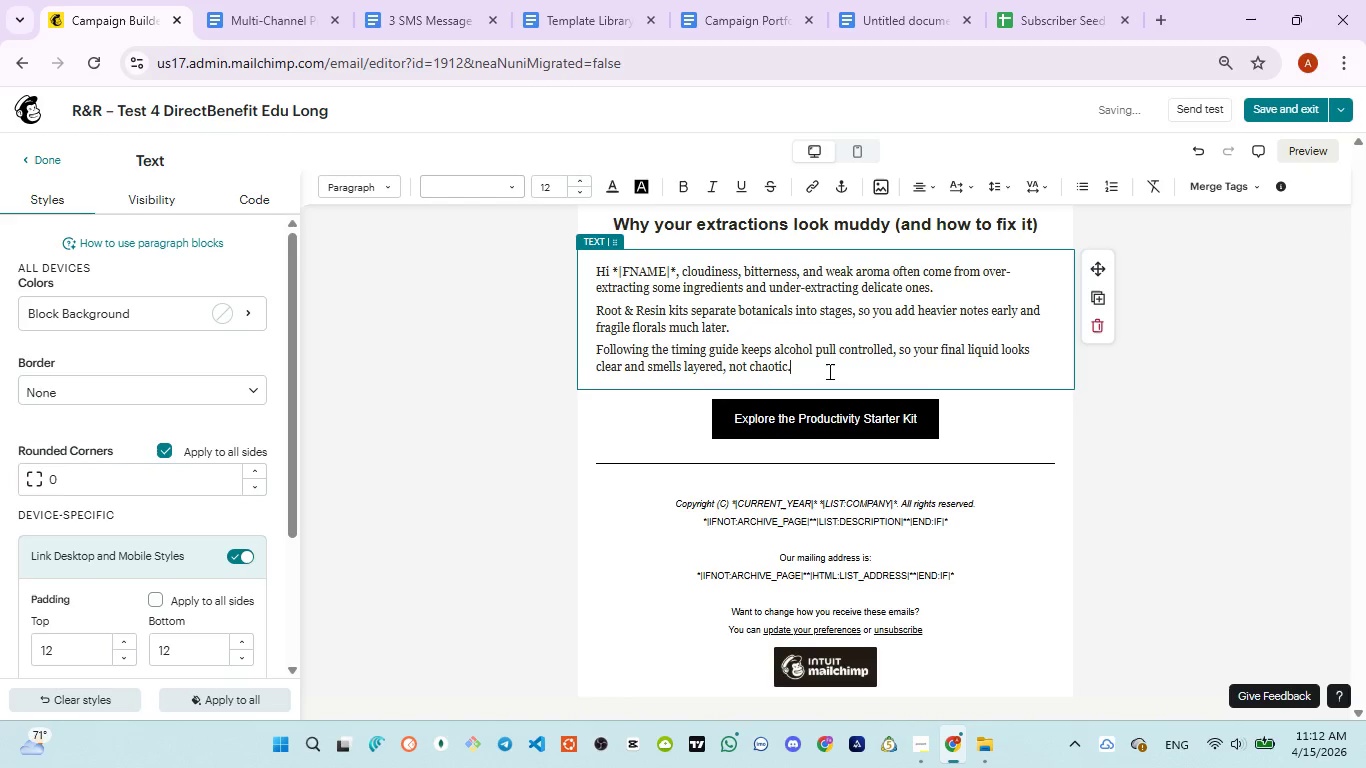 
key(Enter)
 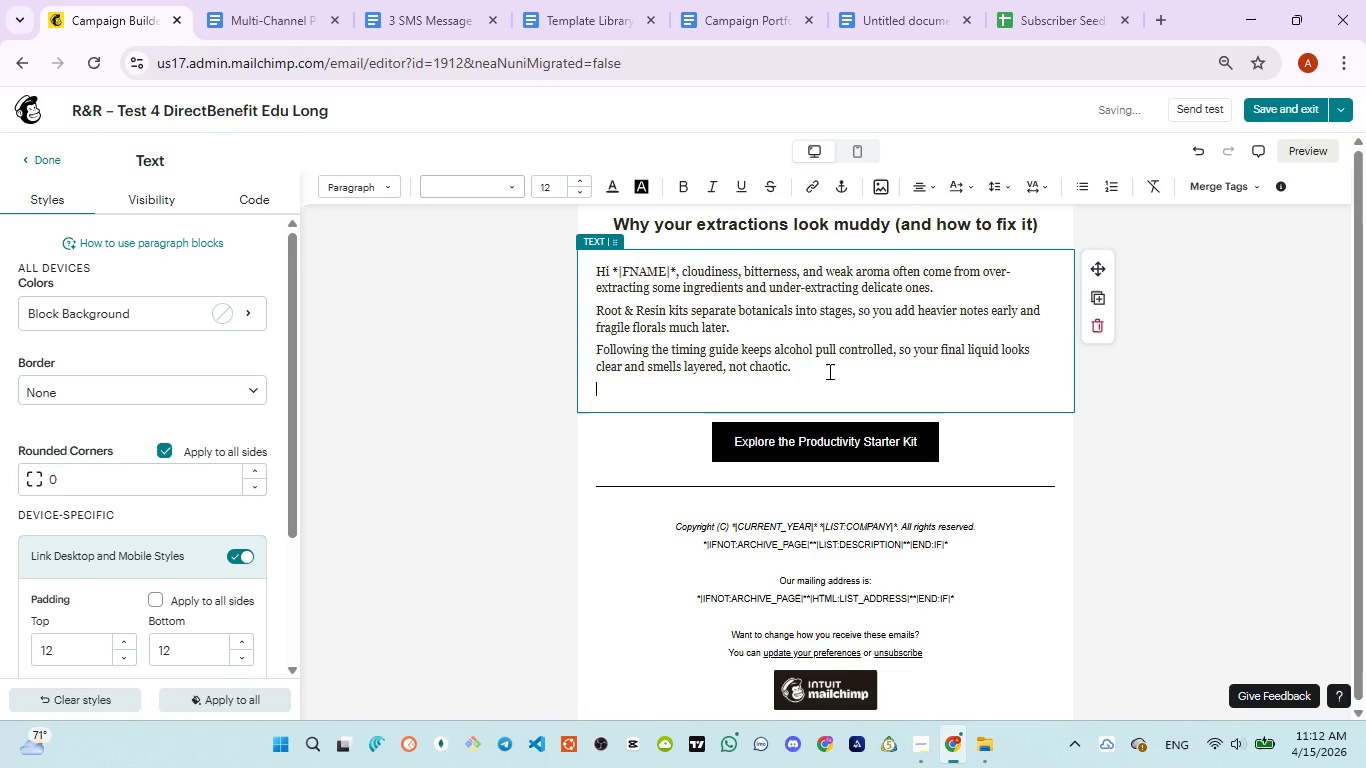 
key(Control+A)
 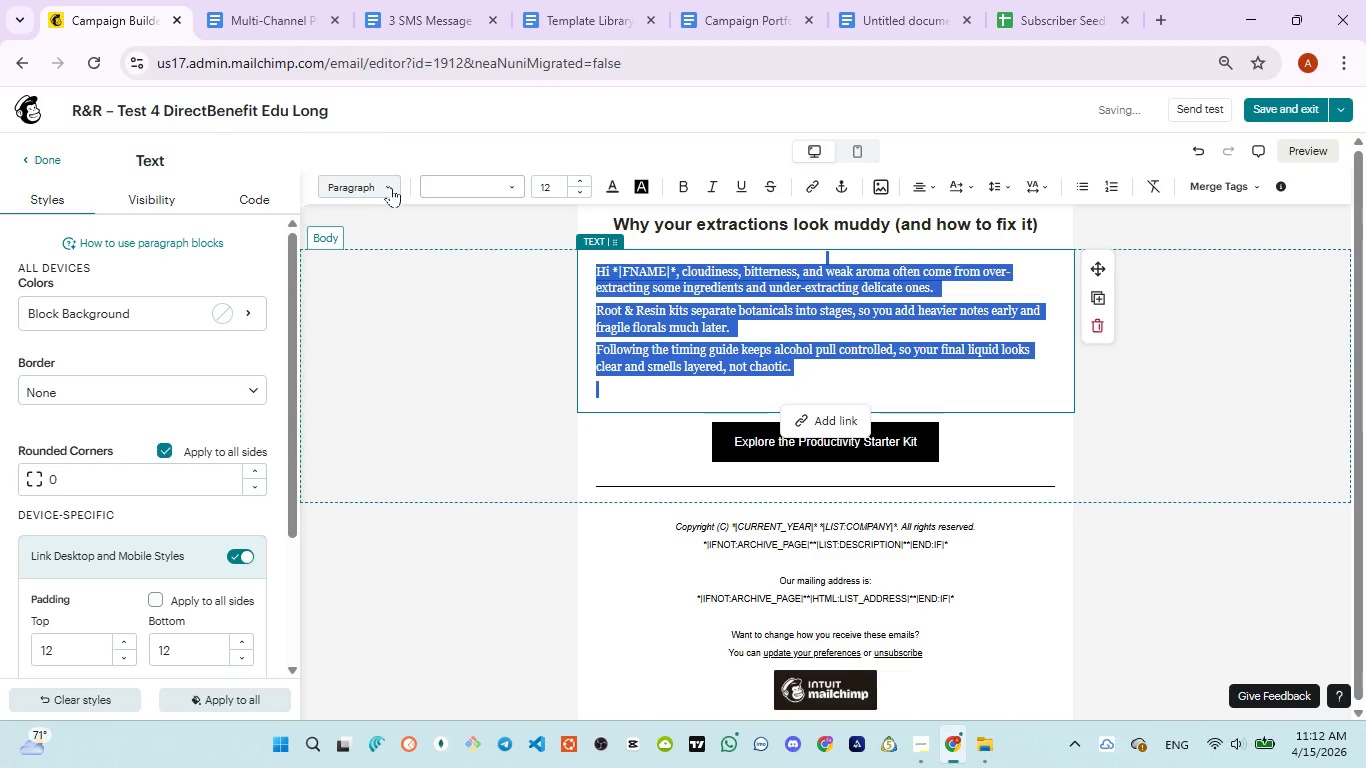 
left_click([390, 187])
 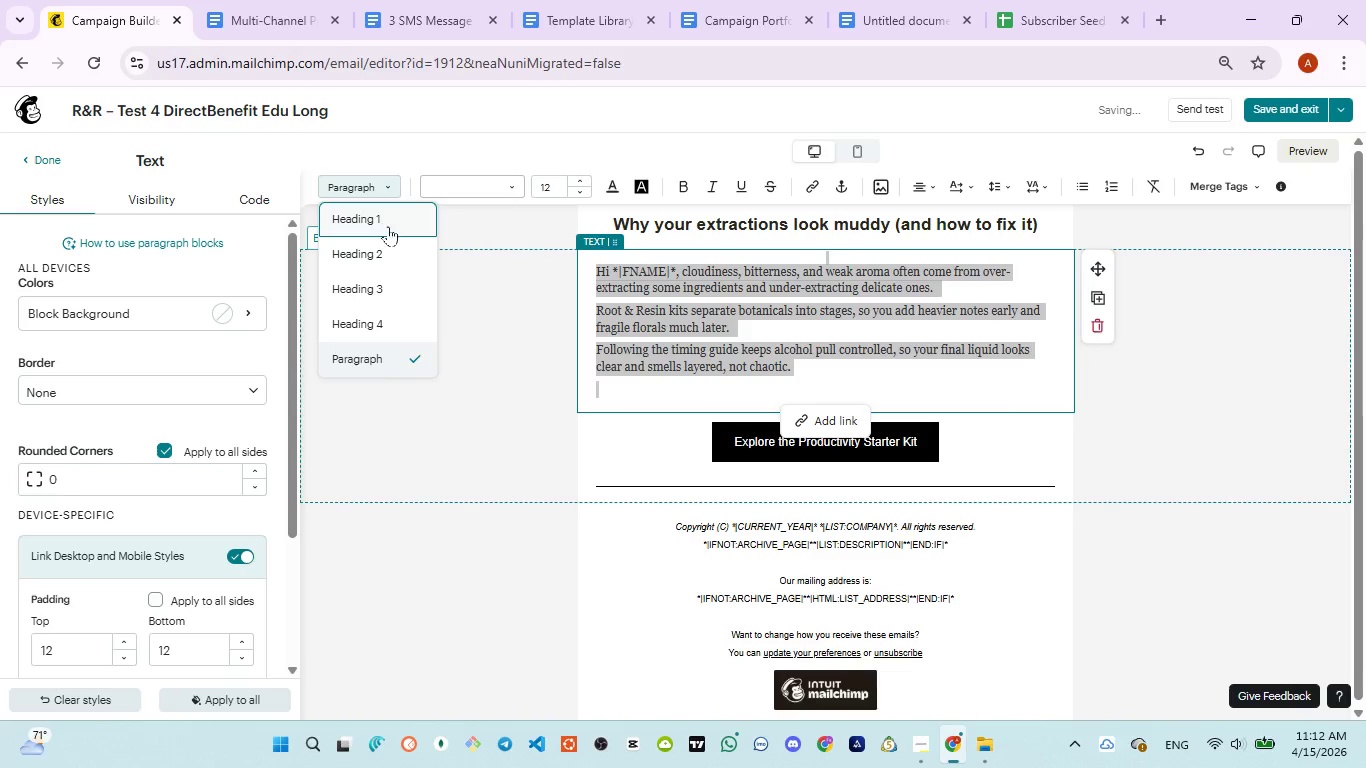 
left_click([388, 228])
 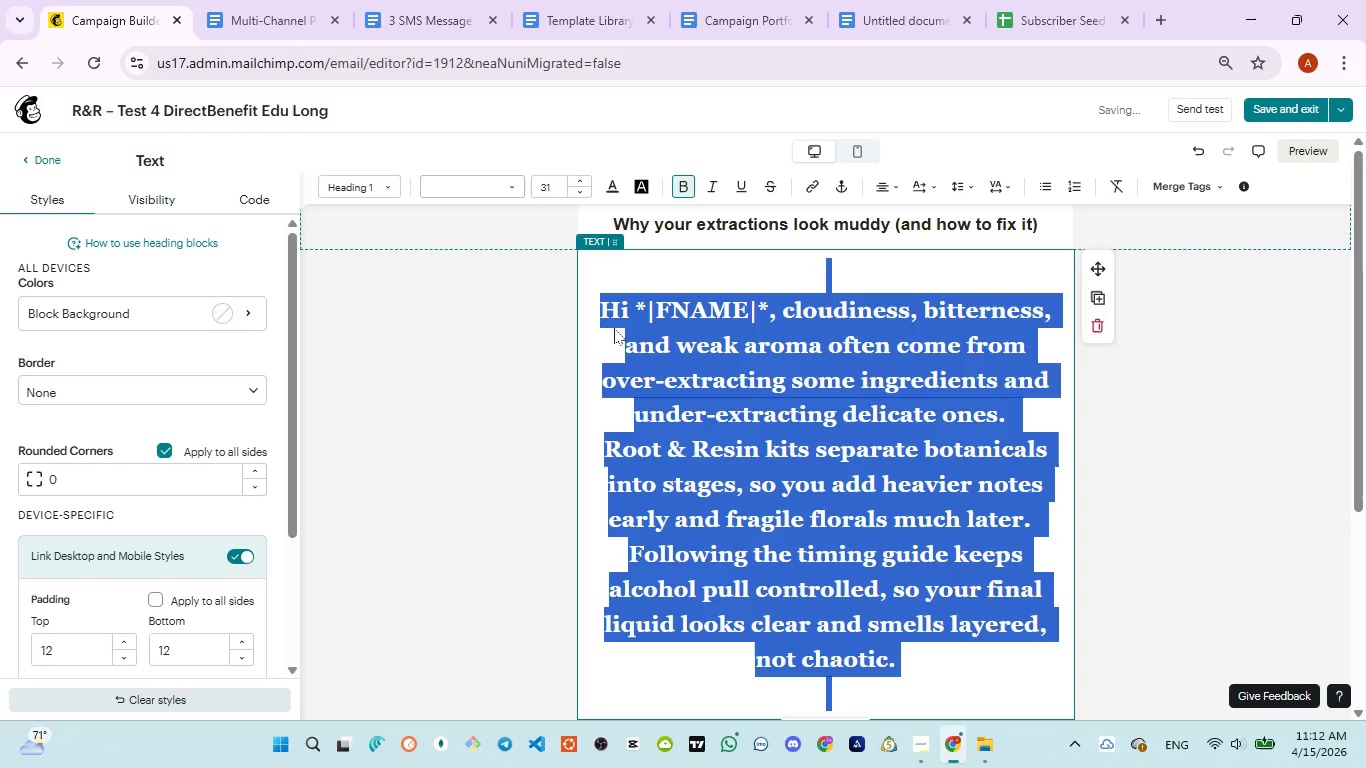 
wait(5.42)
 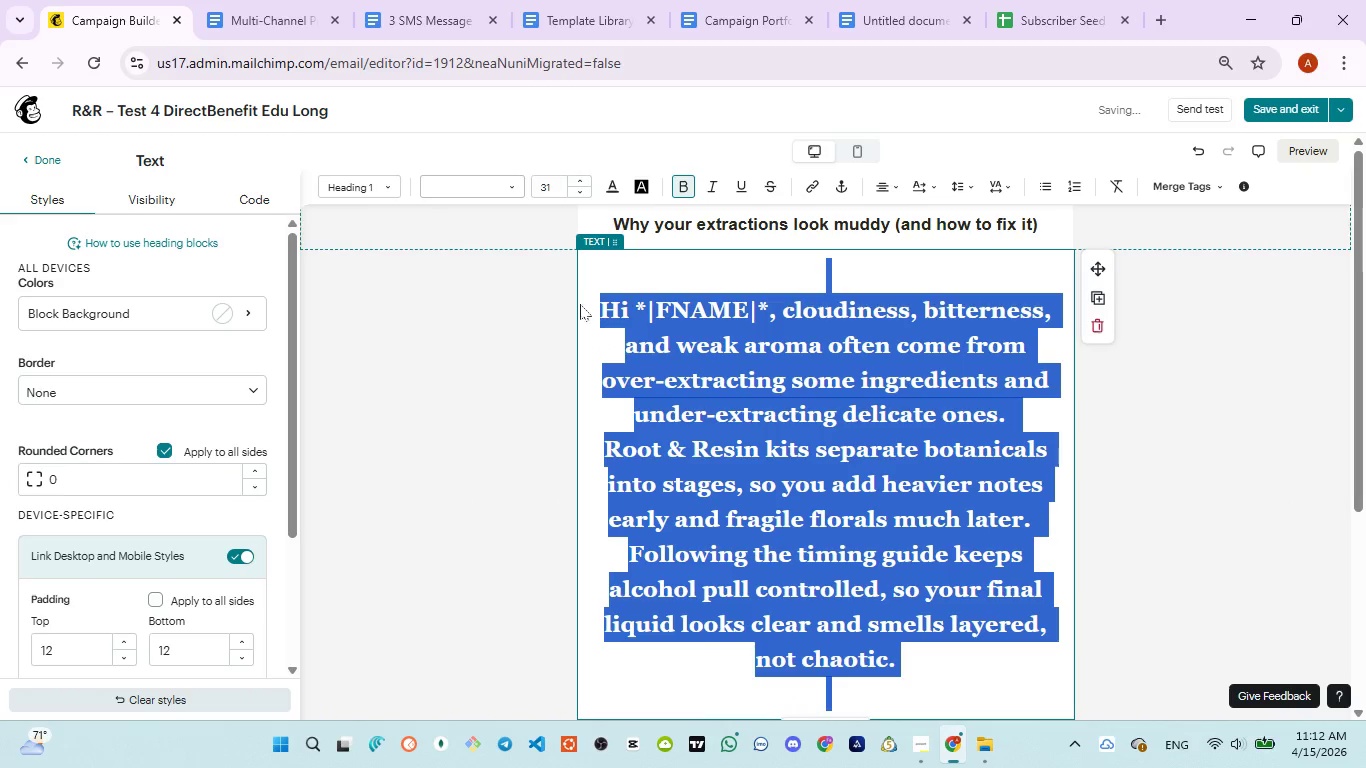 
left_click([388, 184])
 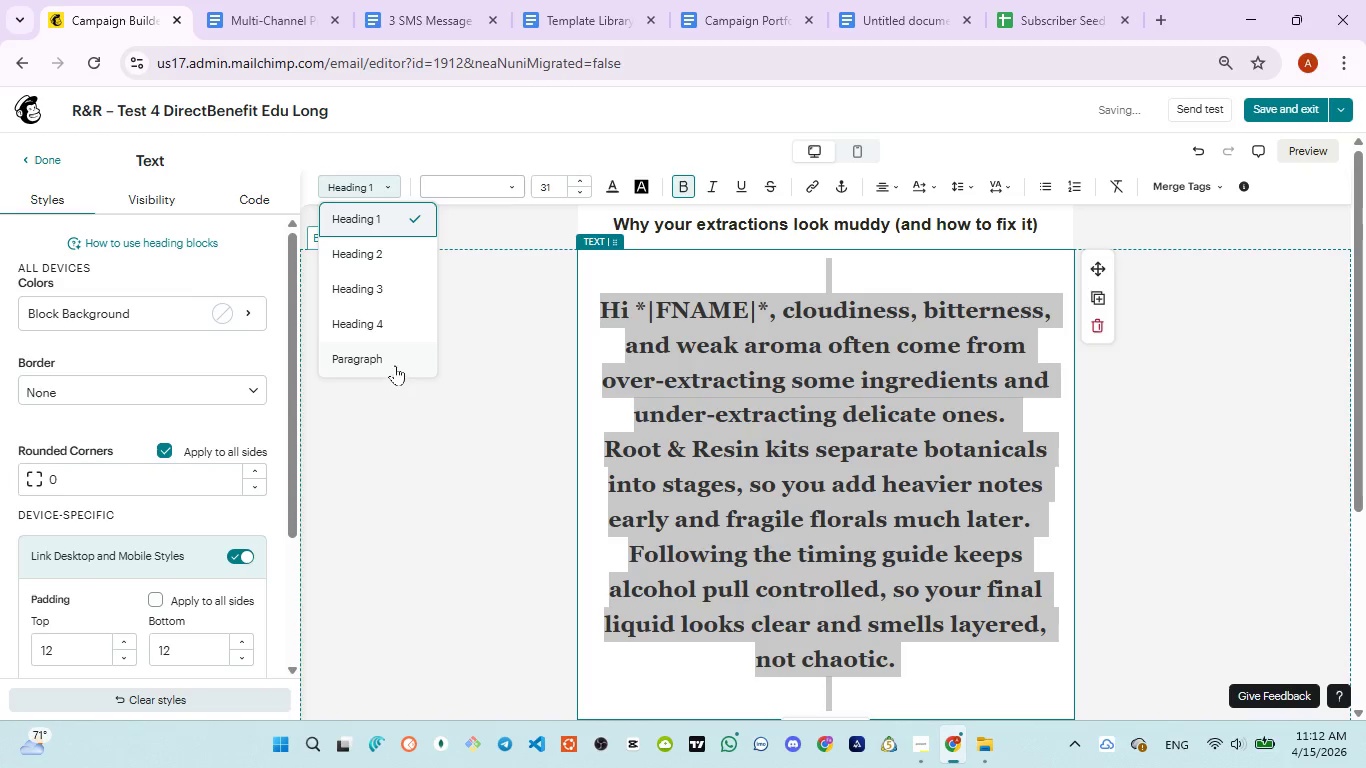 
left_click([394, 363])
 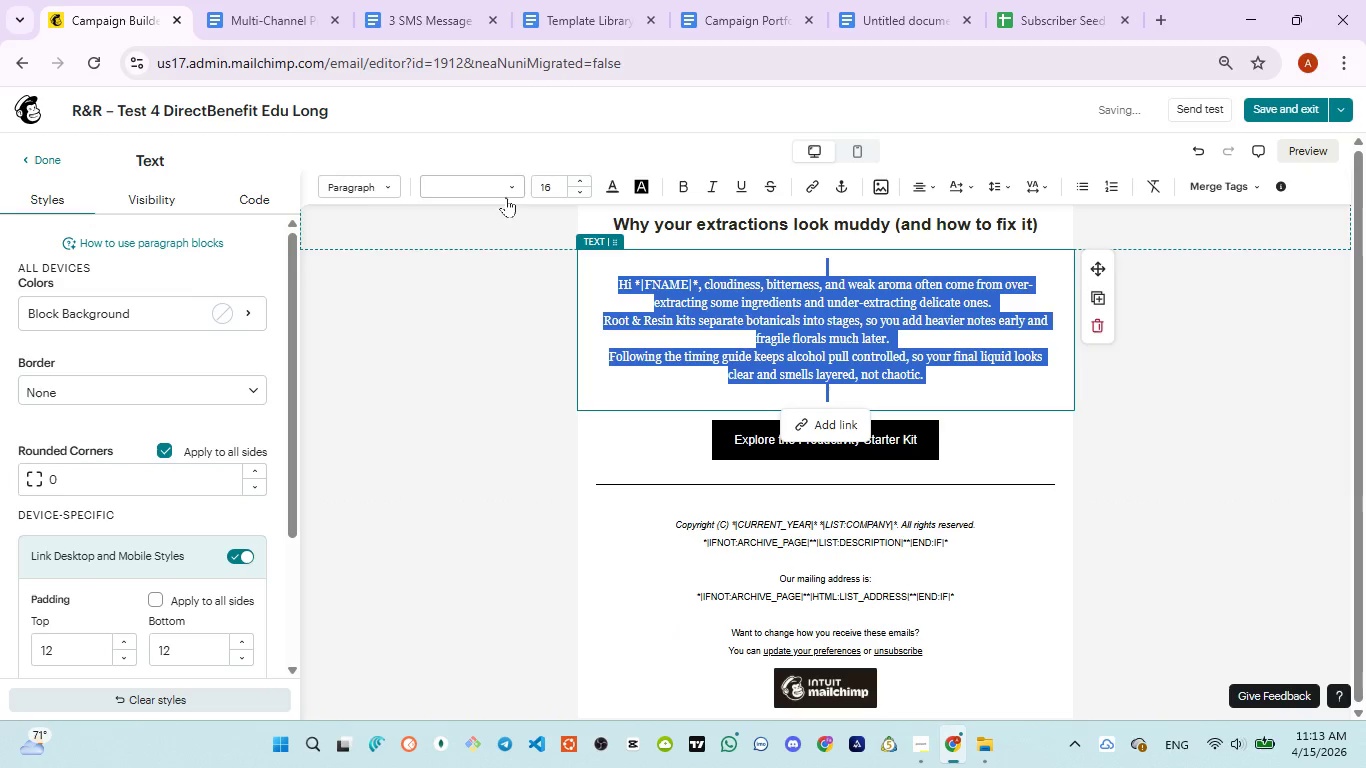 
left_click([506, 196])
 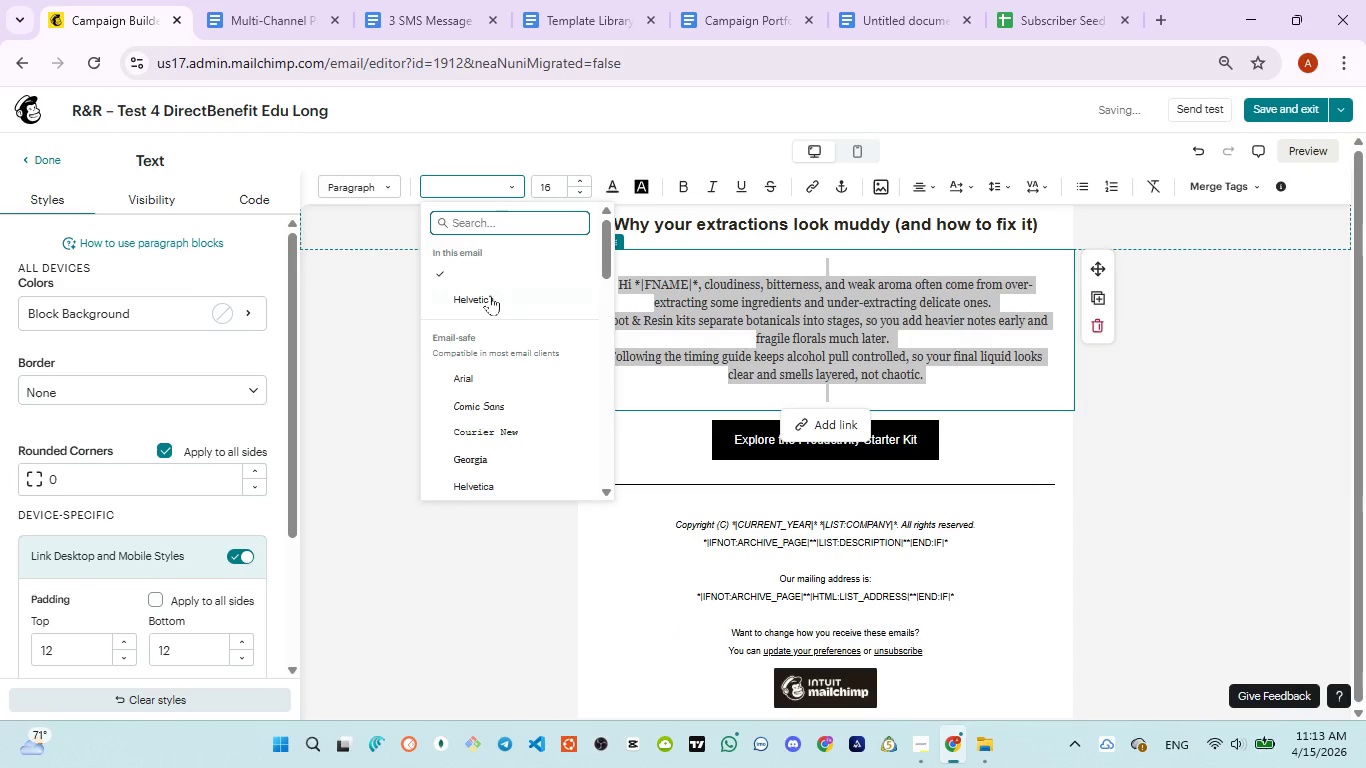 
left_click([488, 303])
 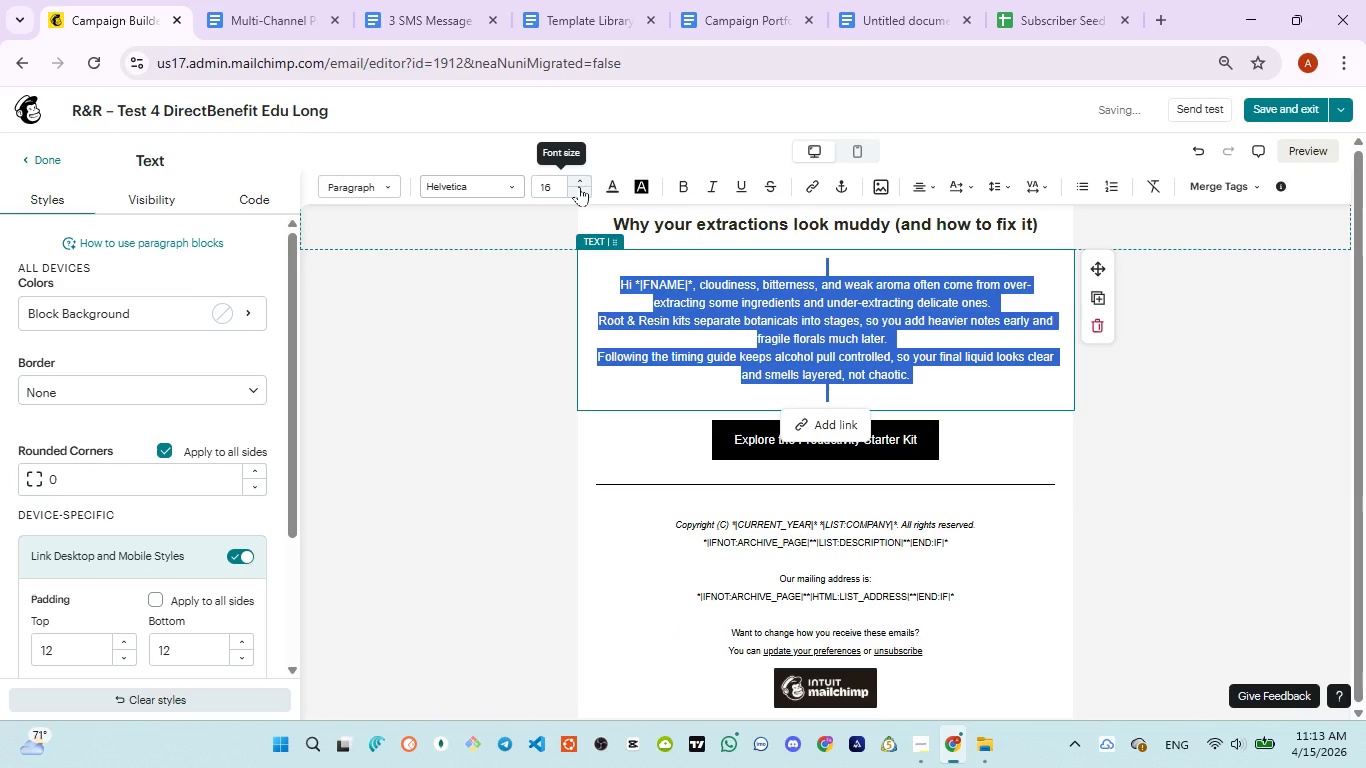 
left_click([579, 191])
 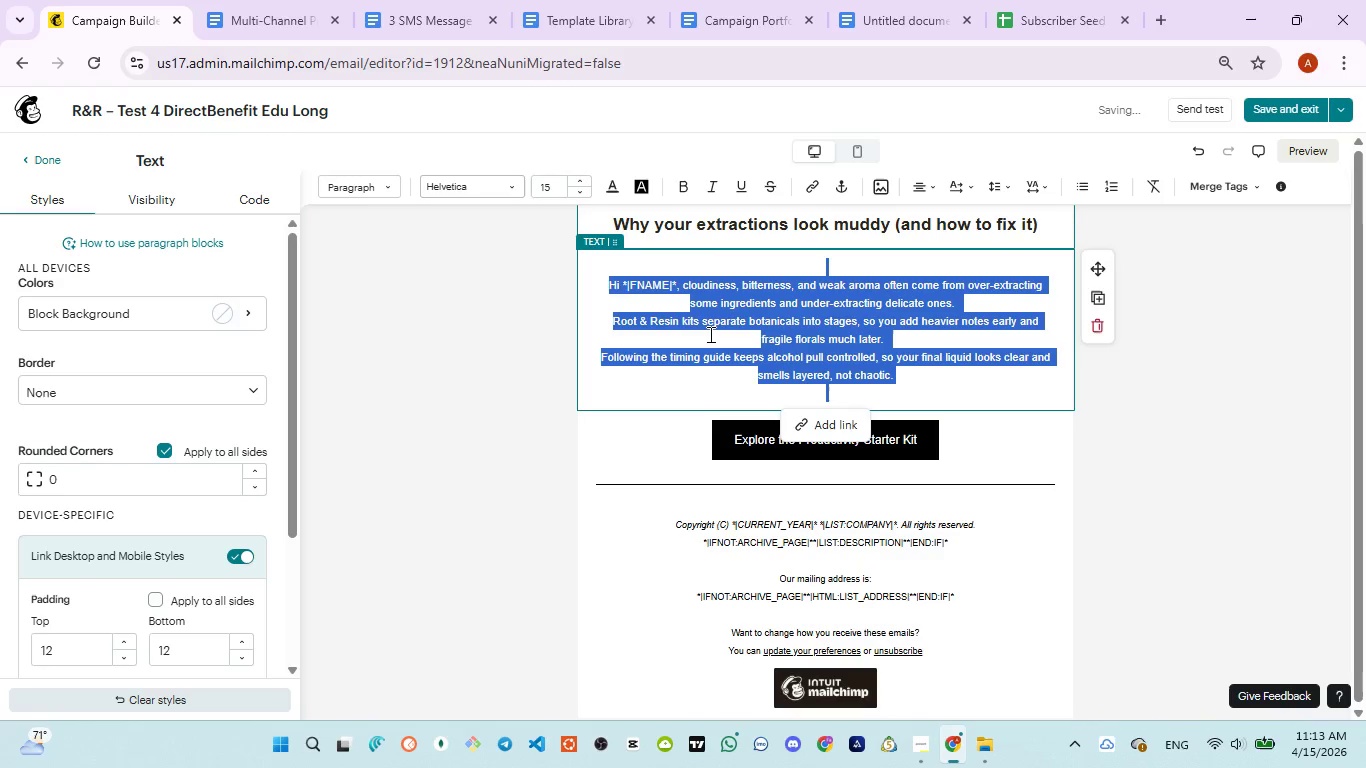 
left_click([709, 335])
 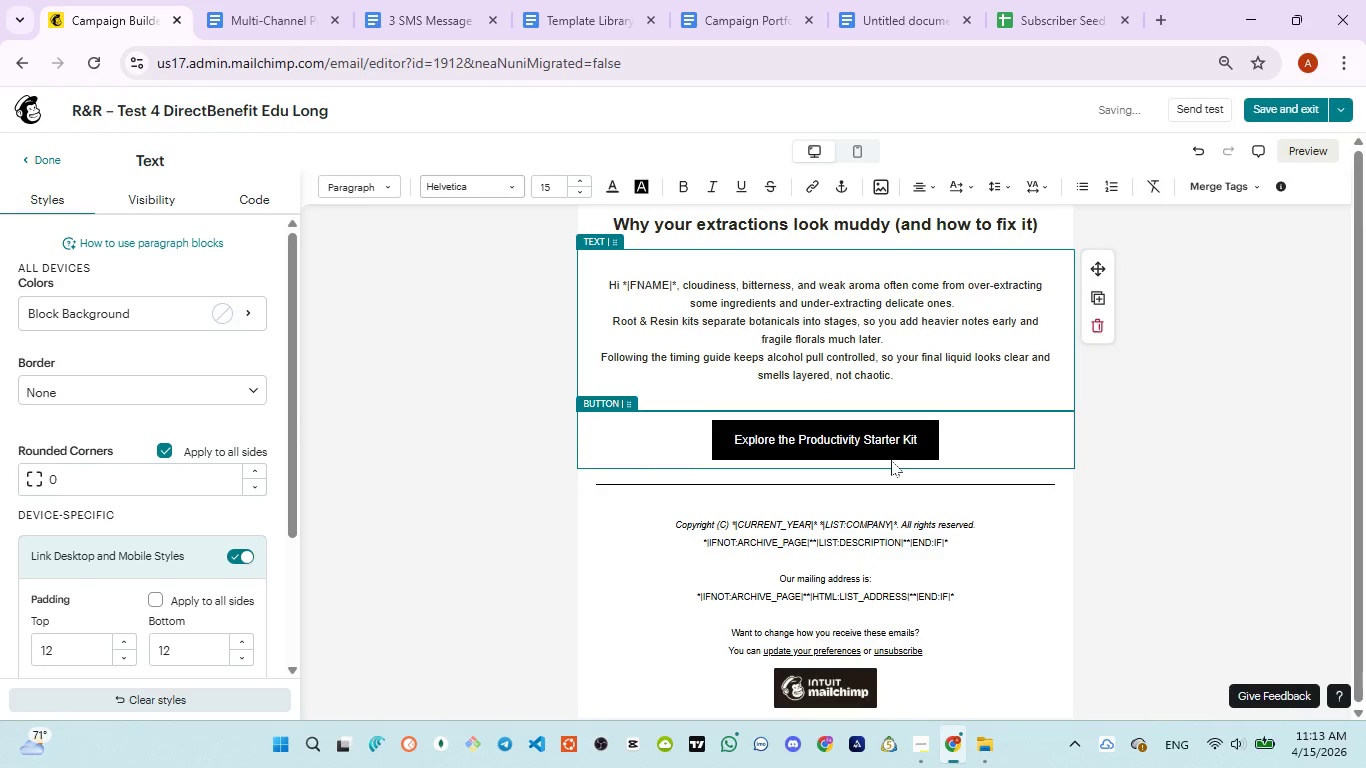 
left_click([404, 25])
 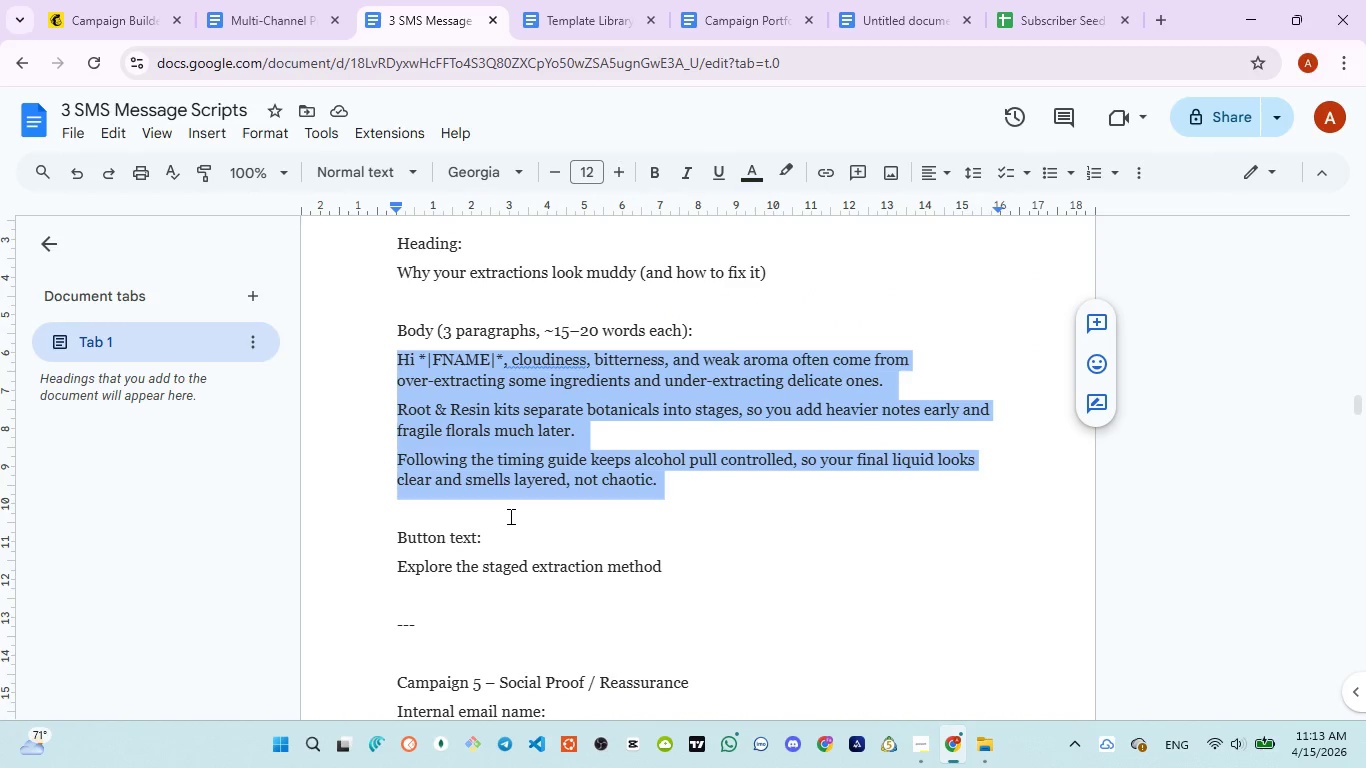 
scroll: coordinate [508, 519], scroll_direction: down, amount: 1.0
 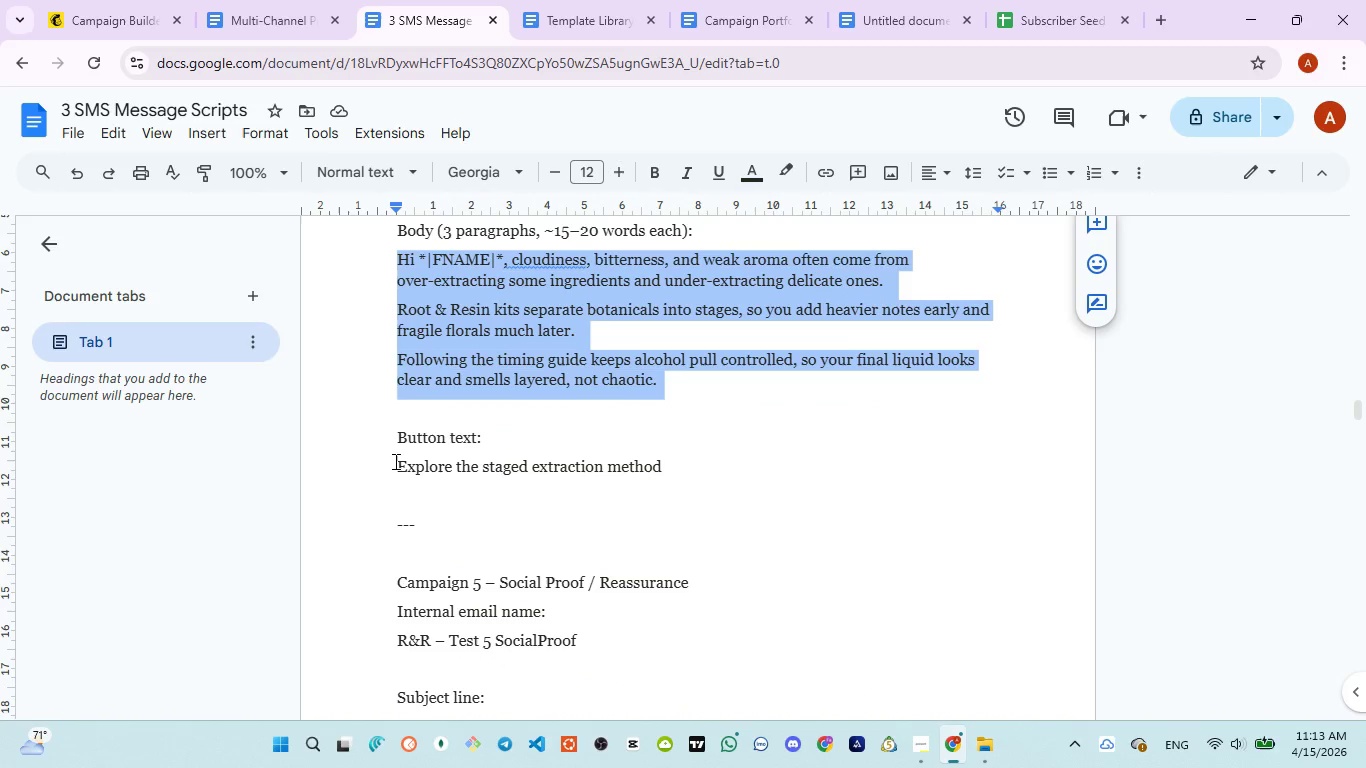 
left_click_drag(start_coordinate=[396, 462], to_coordinate=[668, 469])
 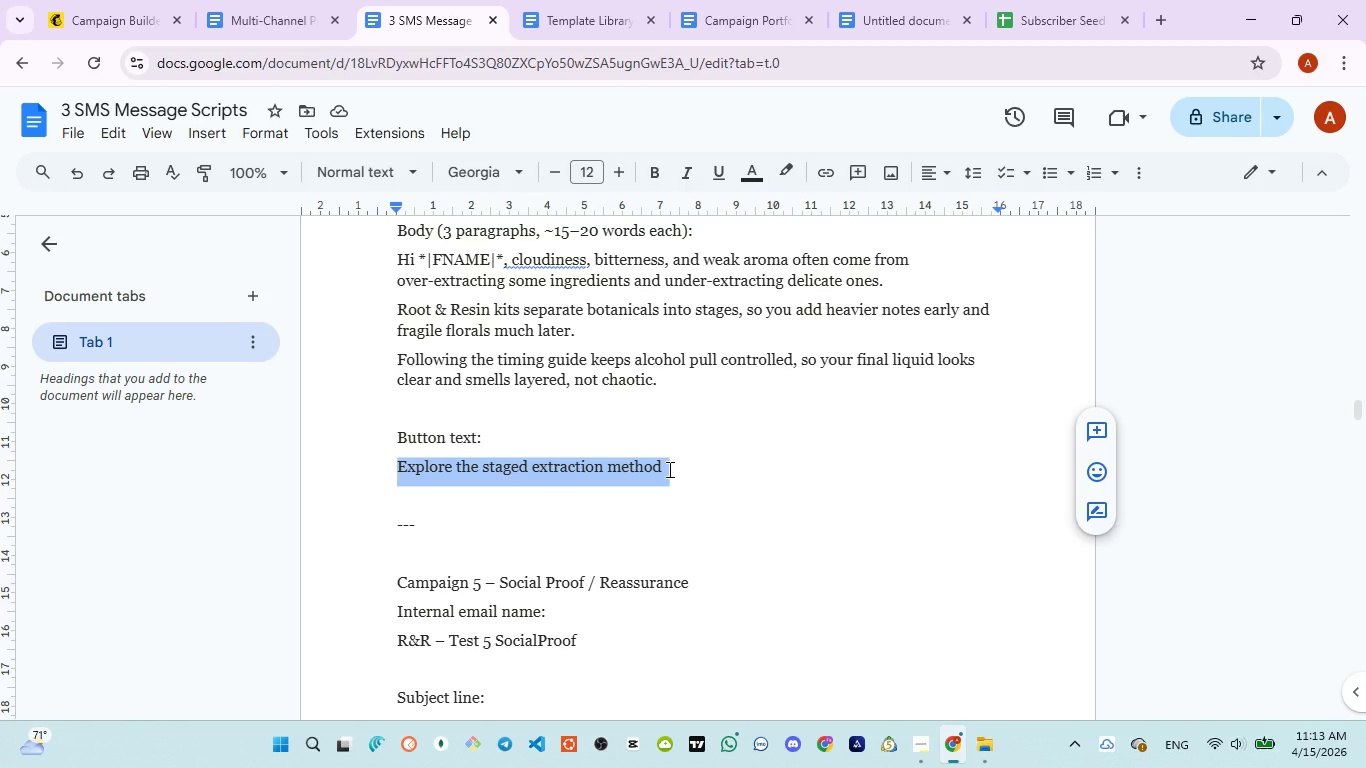 
key(Control+C)
 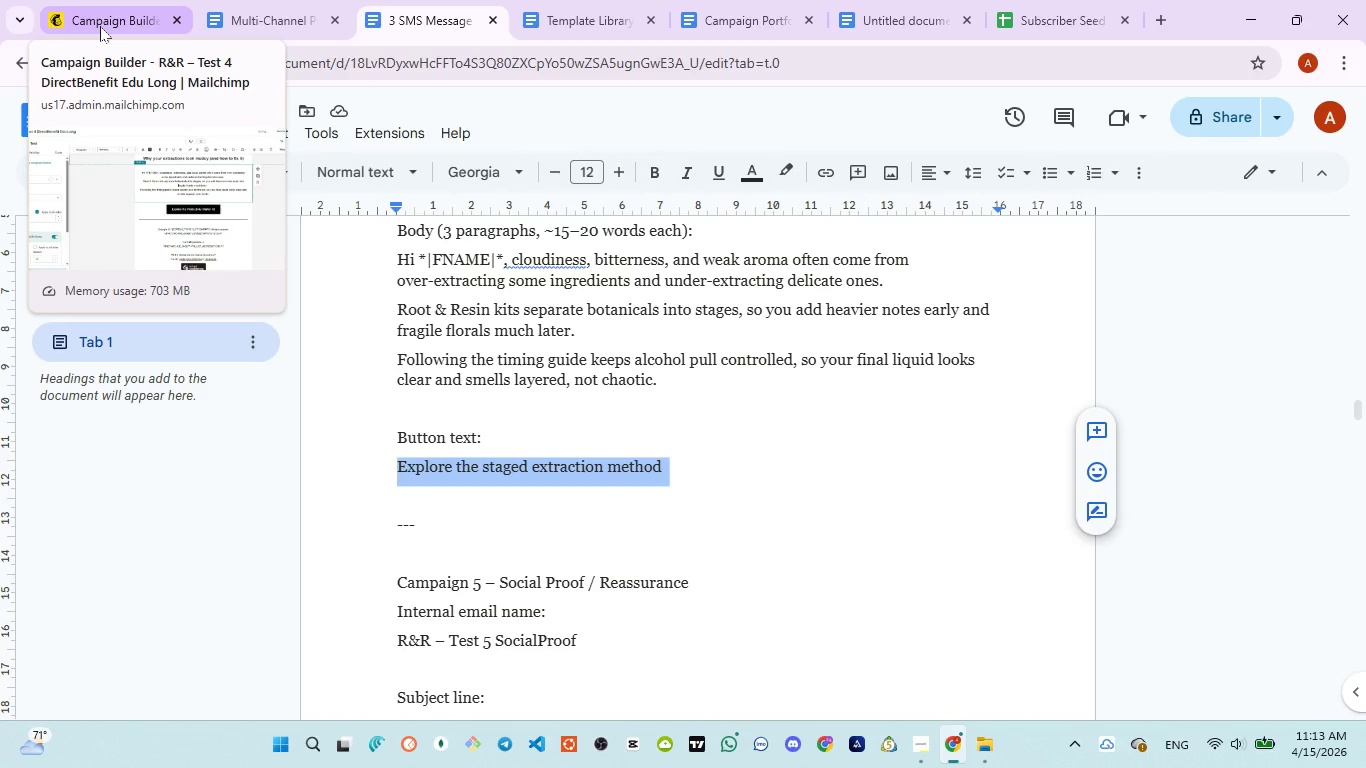 
left_click([100, 26])
 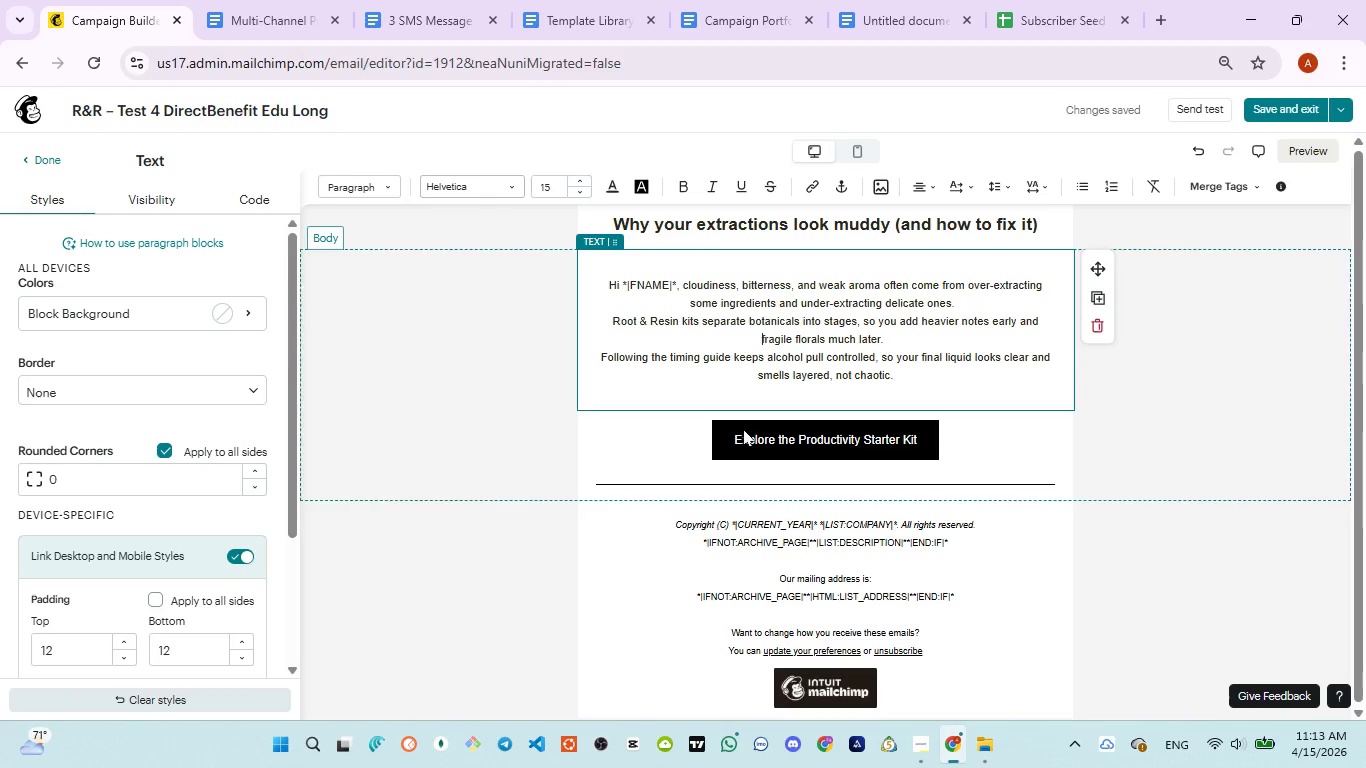 
left_click([747, 429])
 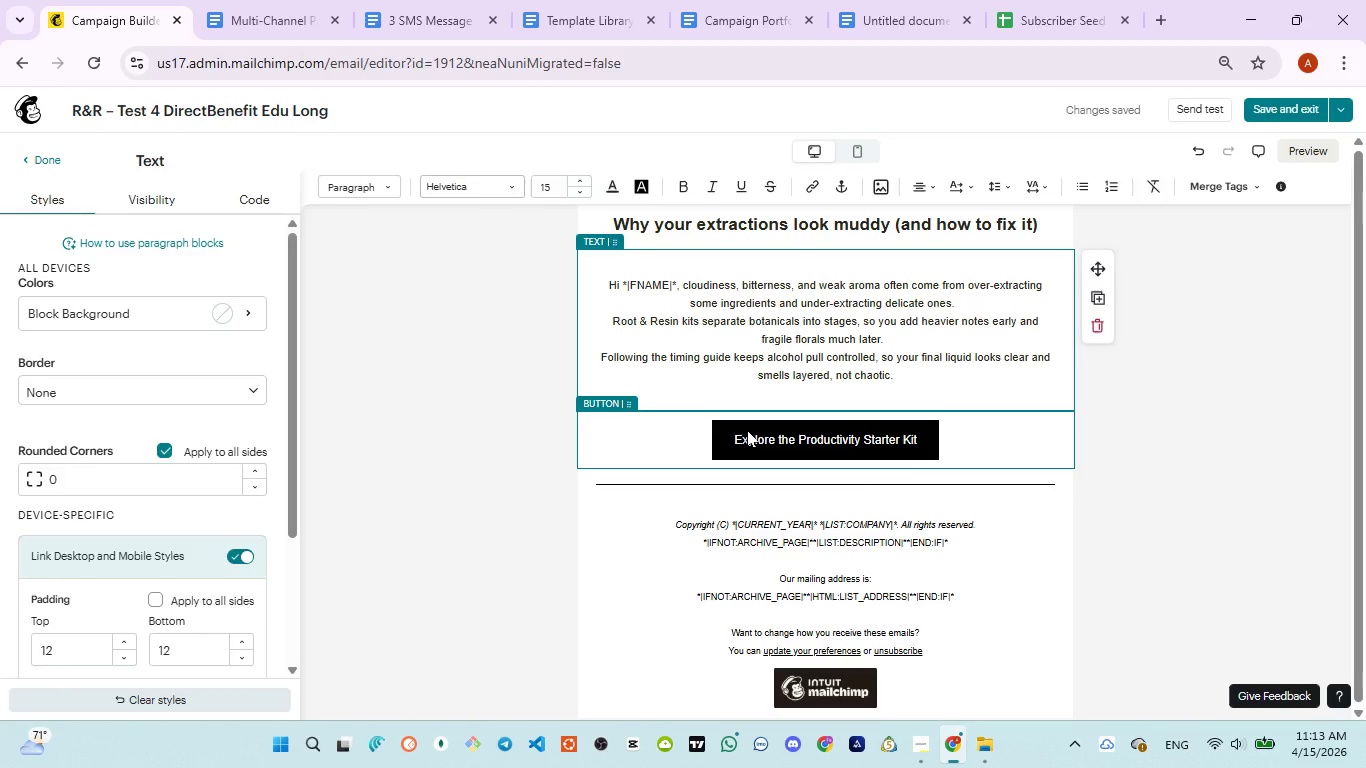 
hold_key(key=ControlLeft, duration=0.38)
 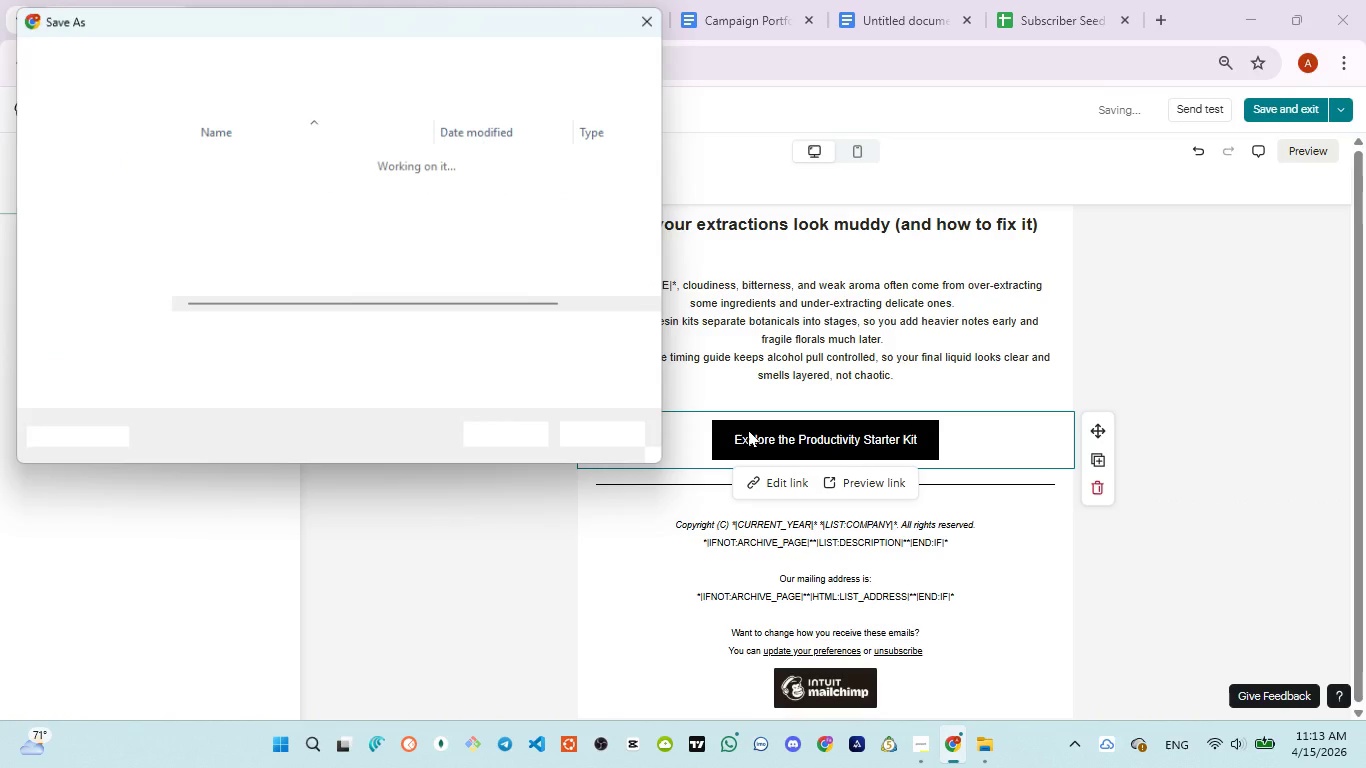 
key(S)
 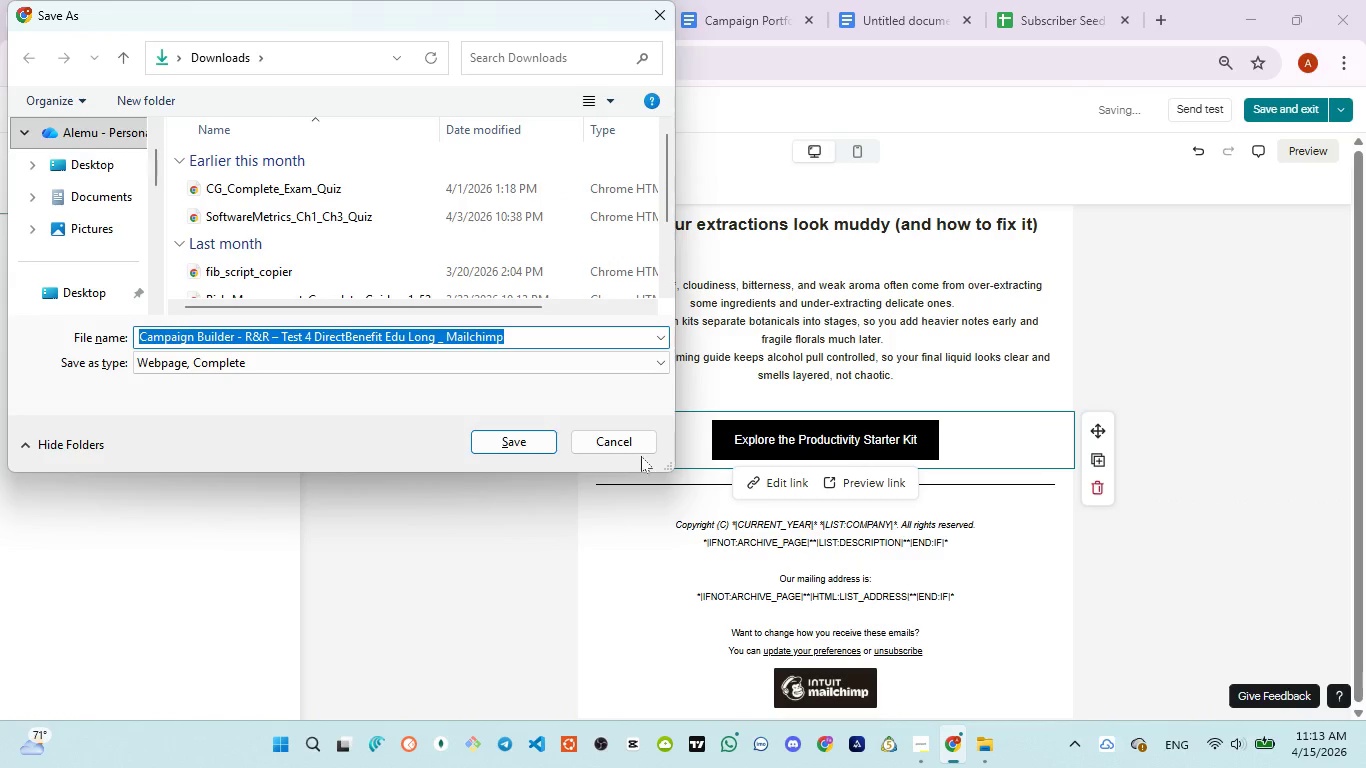 
left_click([611, 444])
 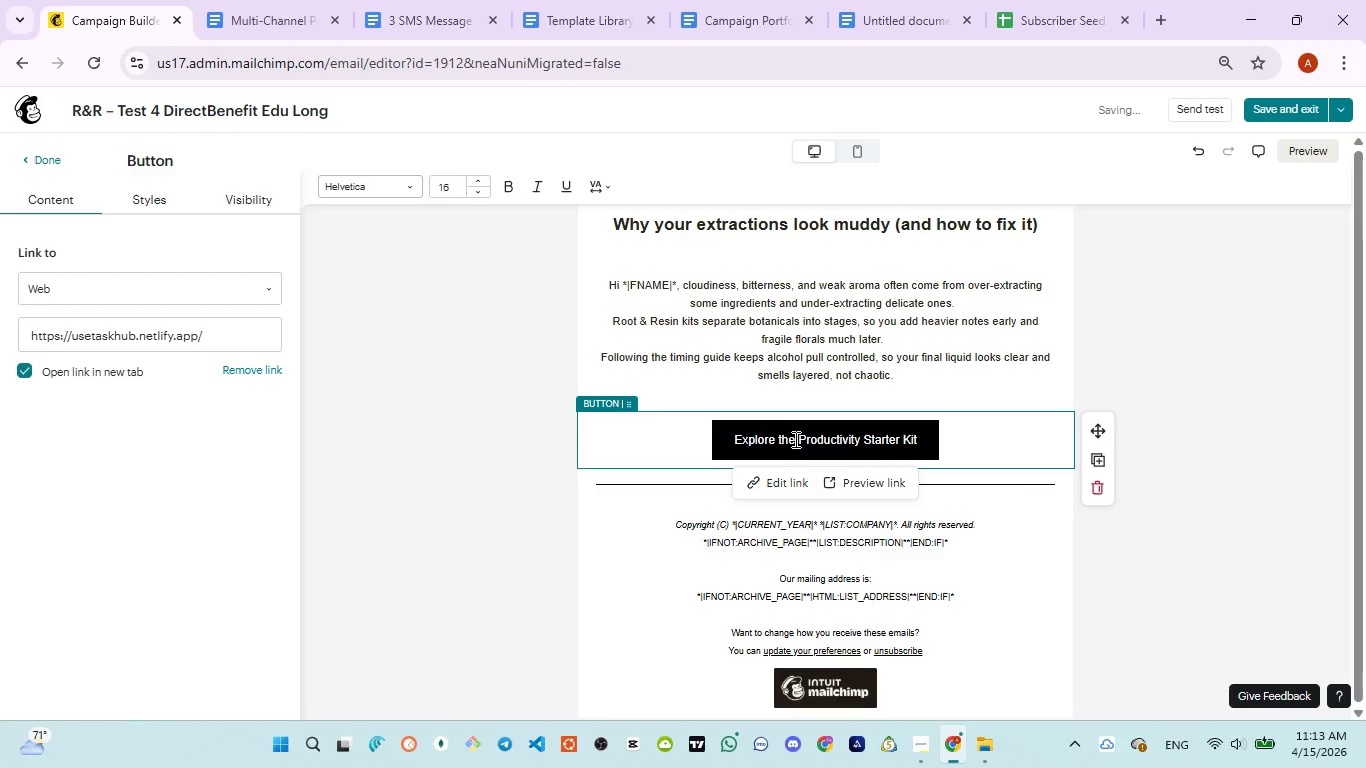 
double_click([794, 439])
 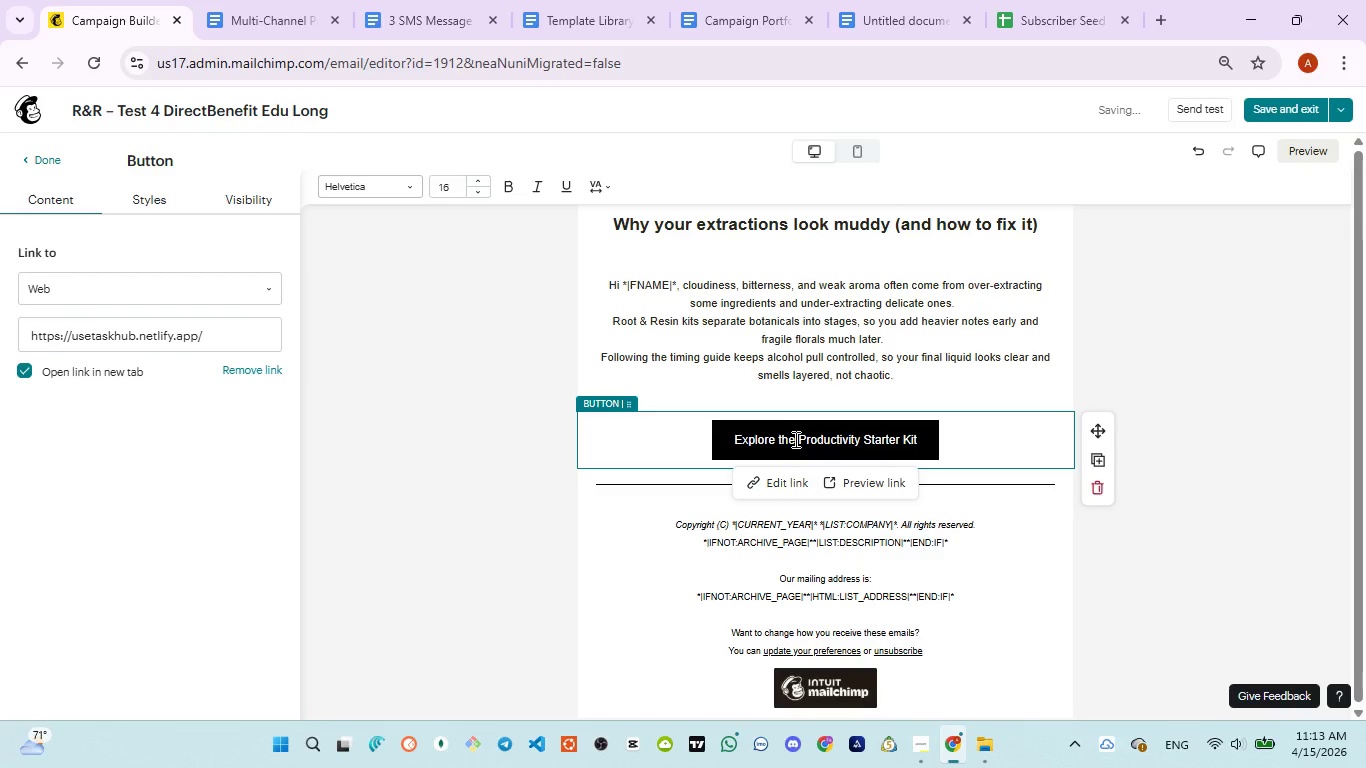 
key(Control+ControlLeft)
 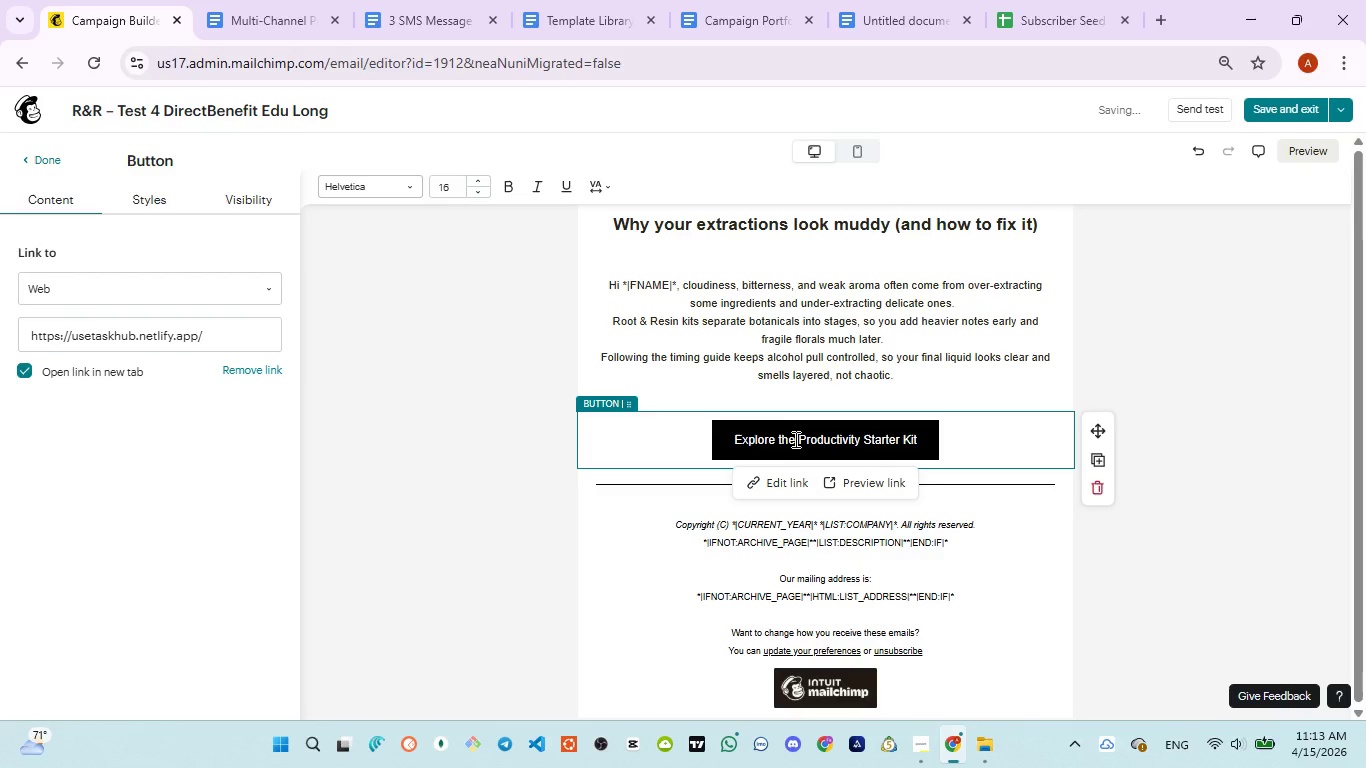 
key(Control+A)
 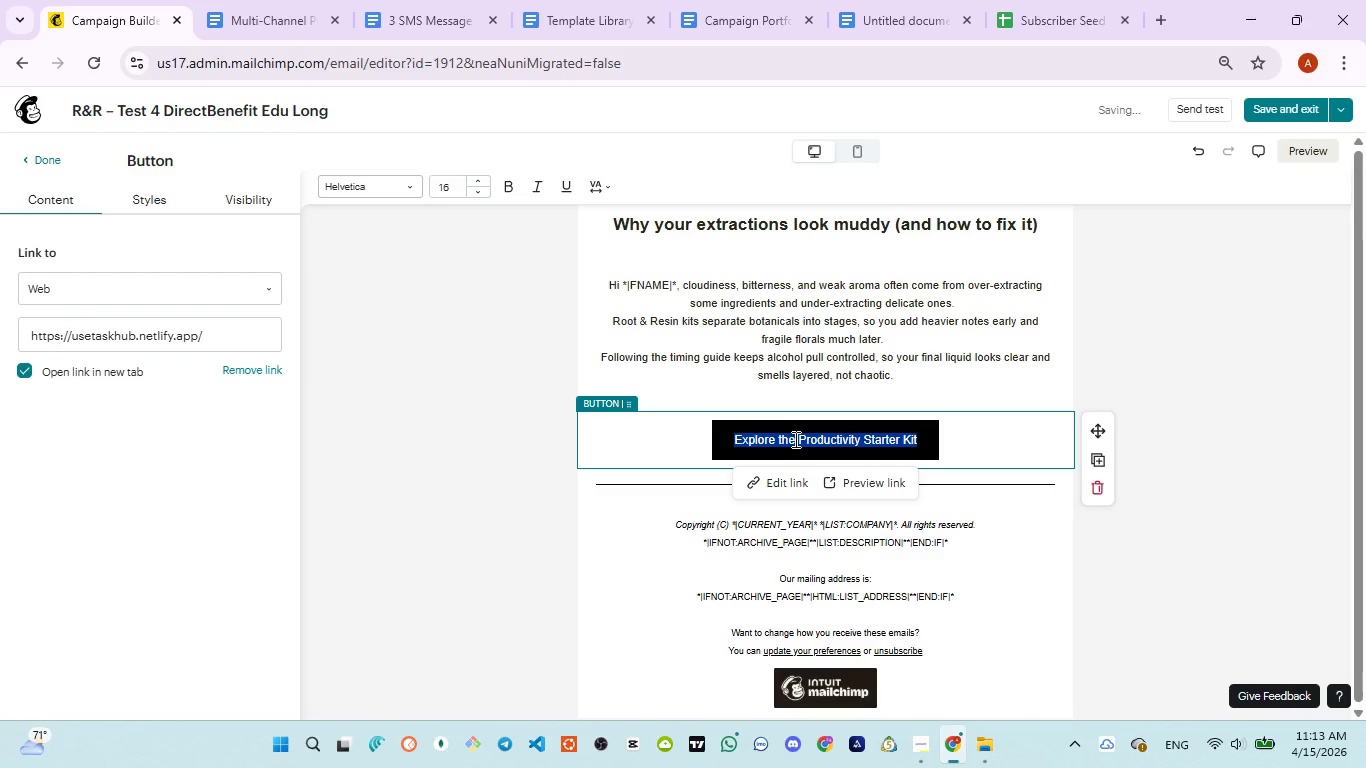 
type(Exploer)
key(Backspace)
key(Backspace)
type(re the staged extraction metrhod)
 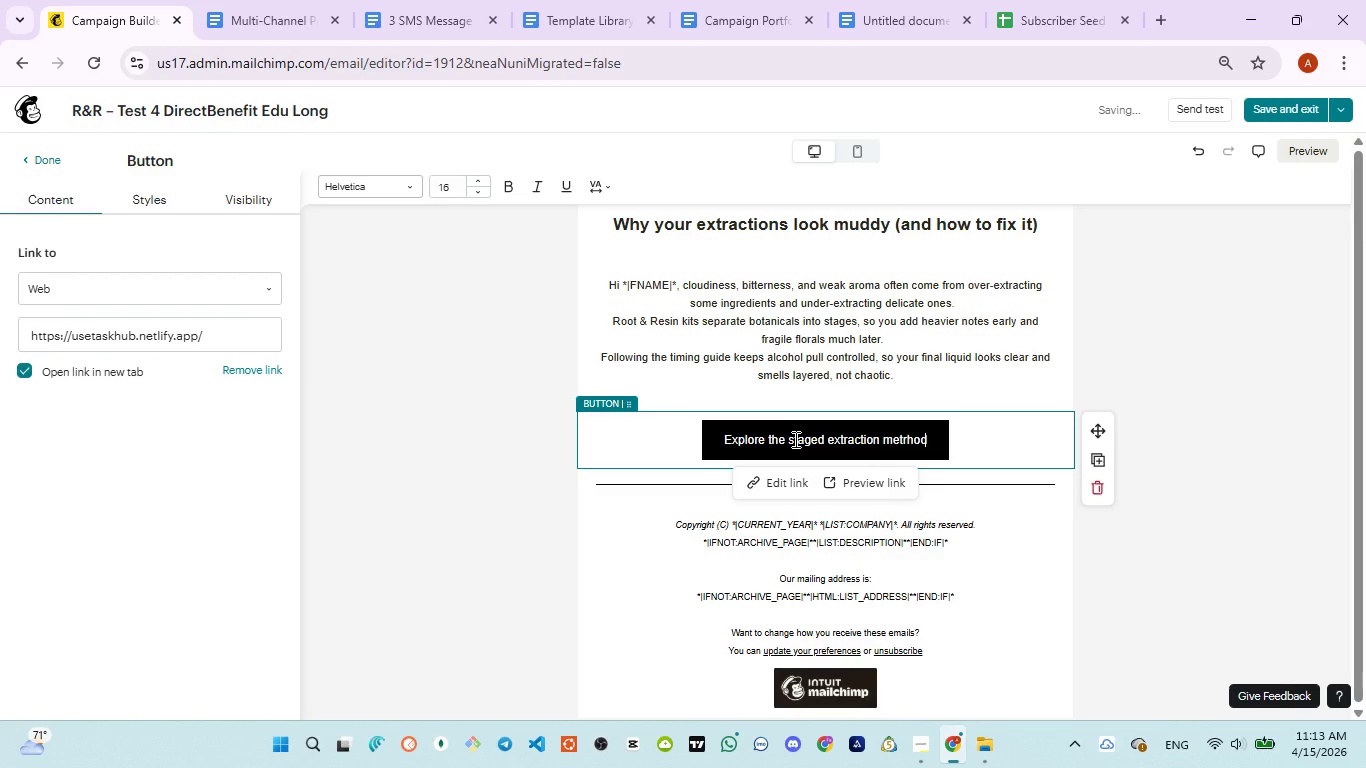 
key(Control+ControlLeft)
 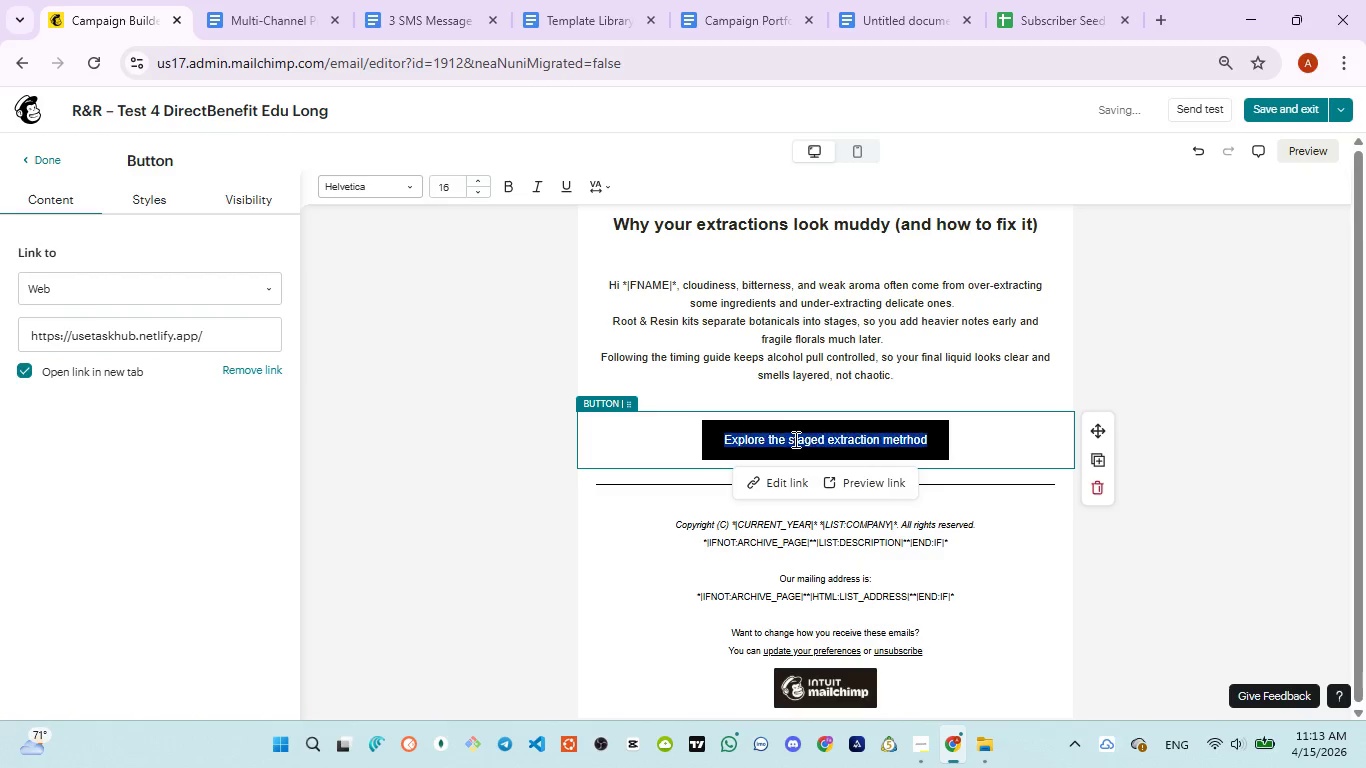 
key(Control+A)
 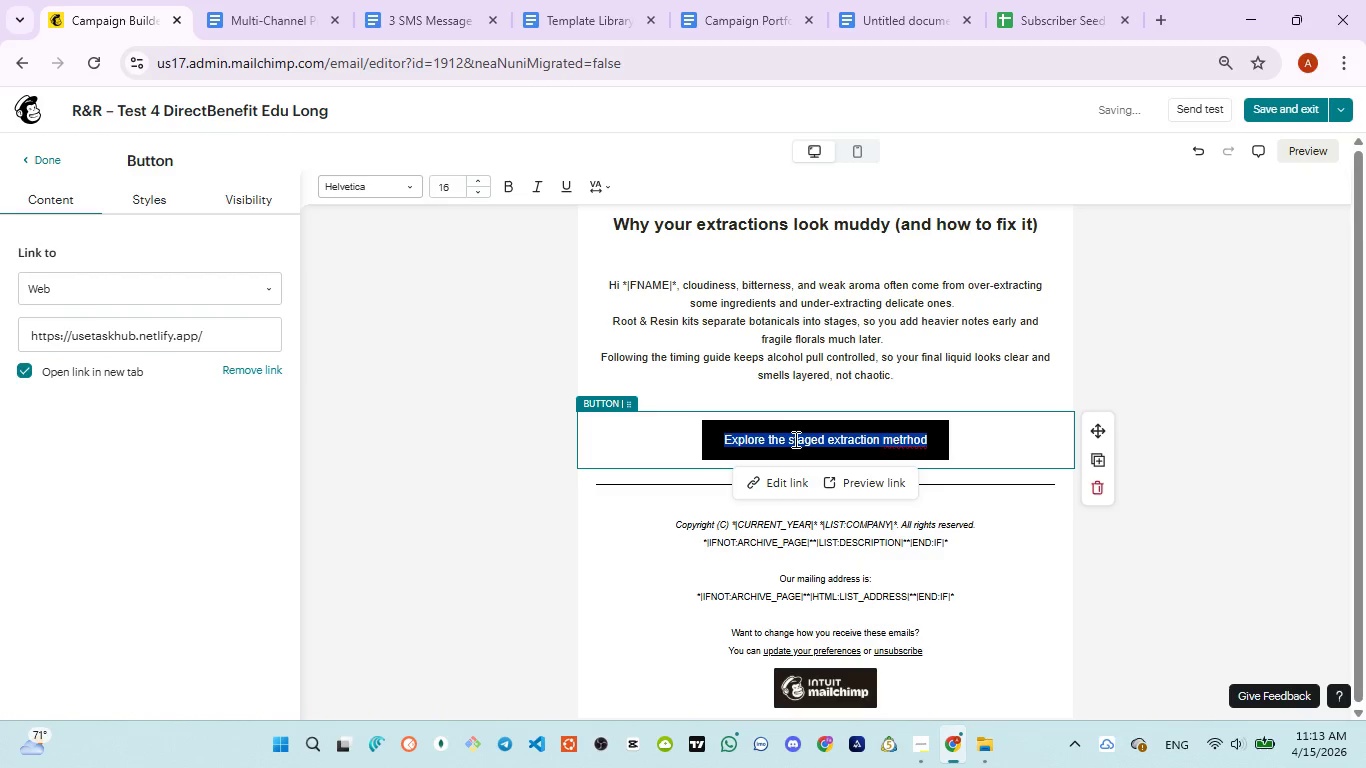 
key(Control+ControlLeft)
 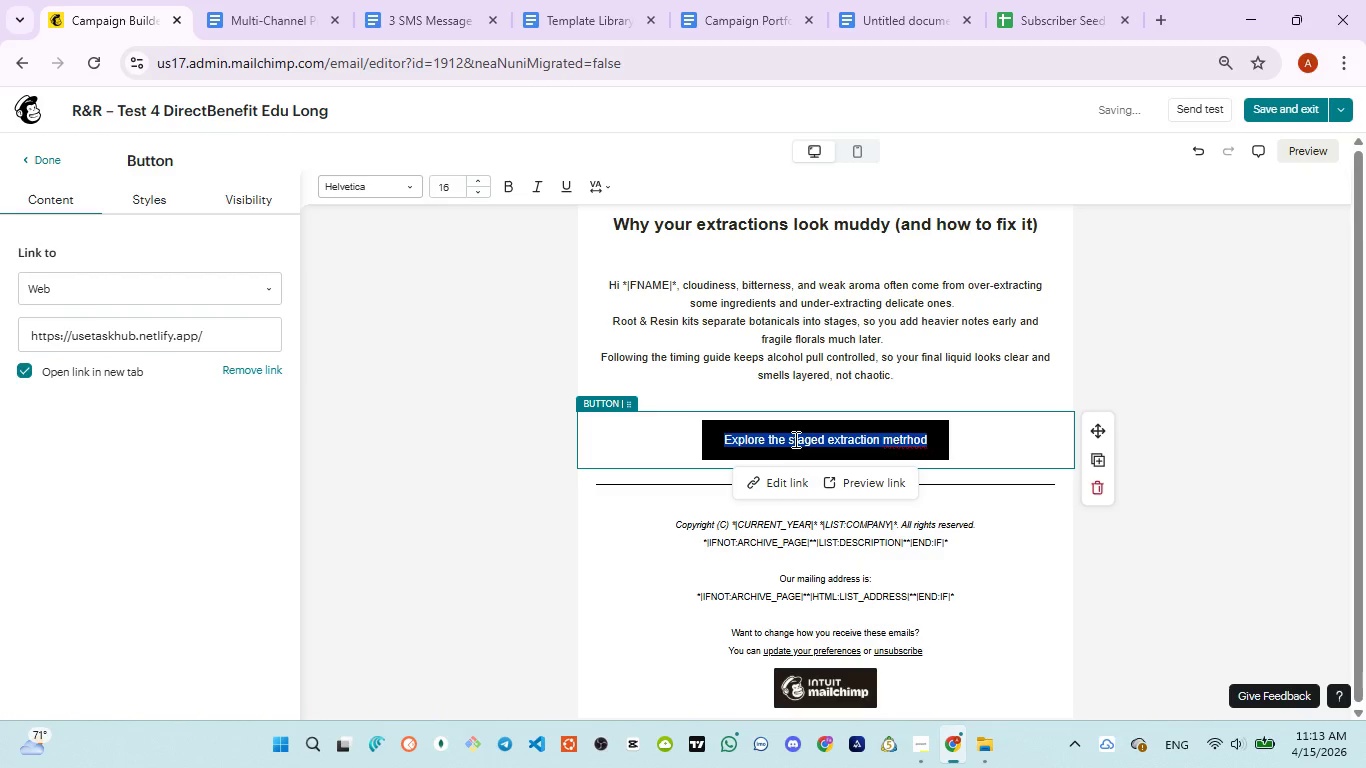 
key(Control+V)
 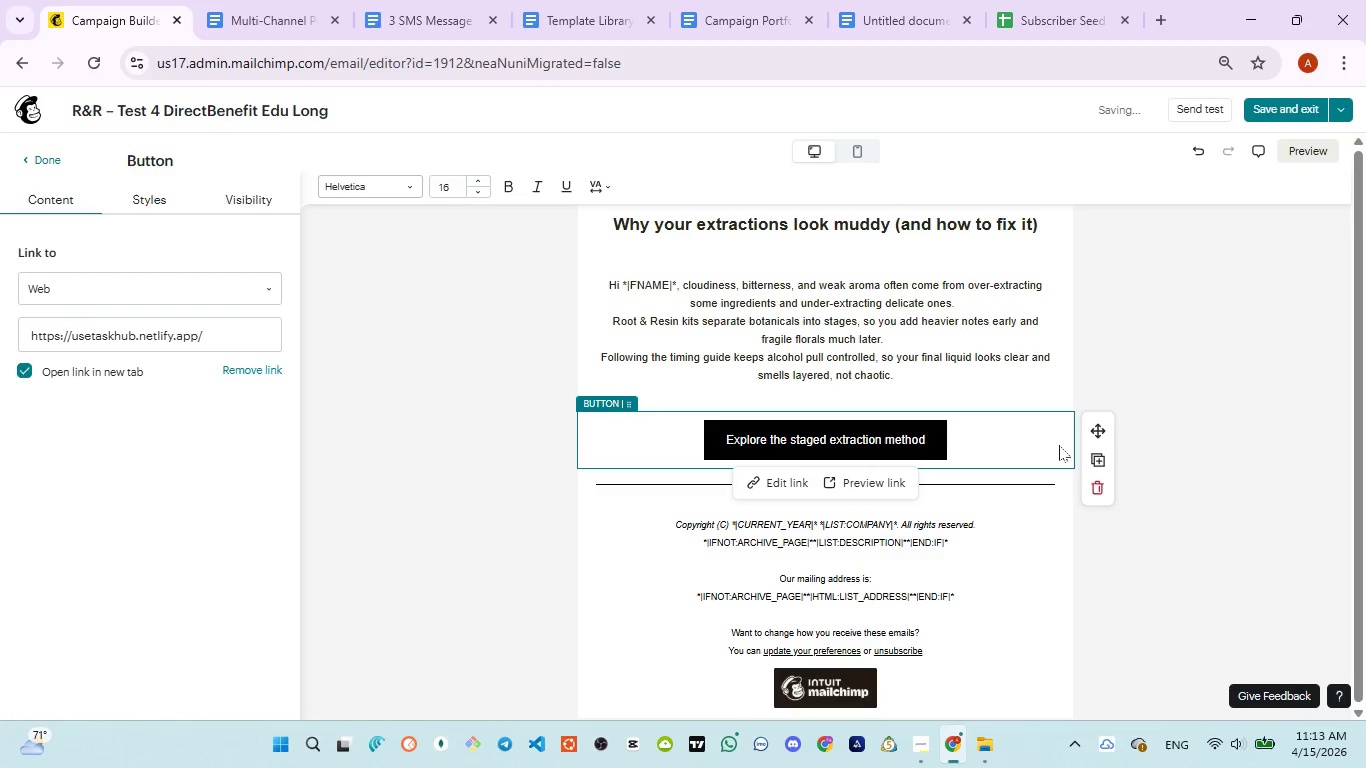 
left_click([1052, 442])
 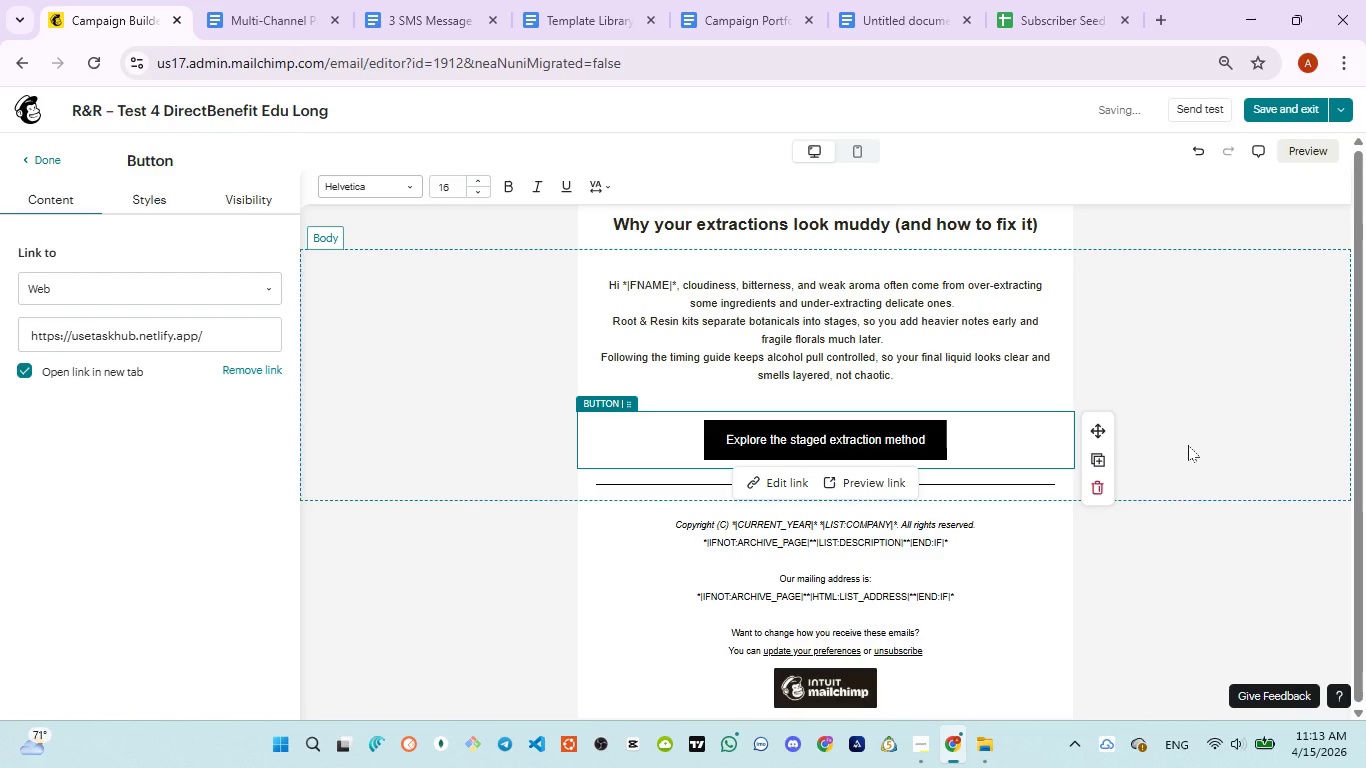 
left_click([1188, 445])
 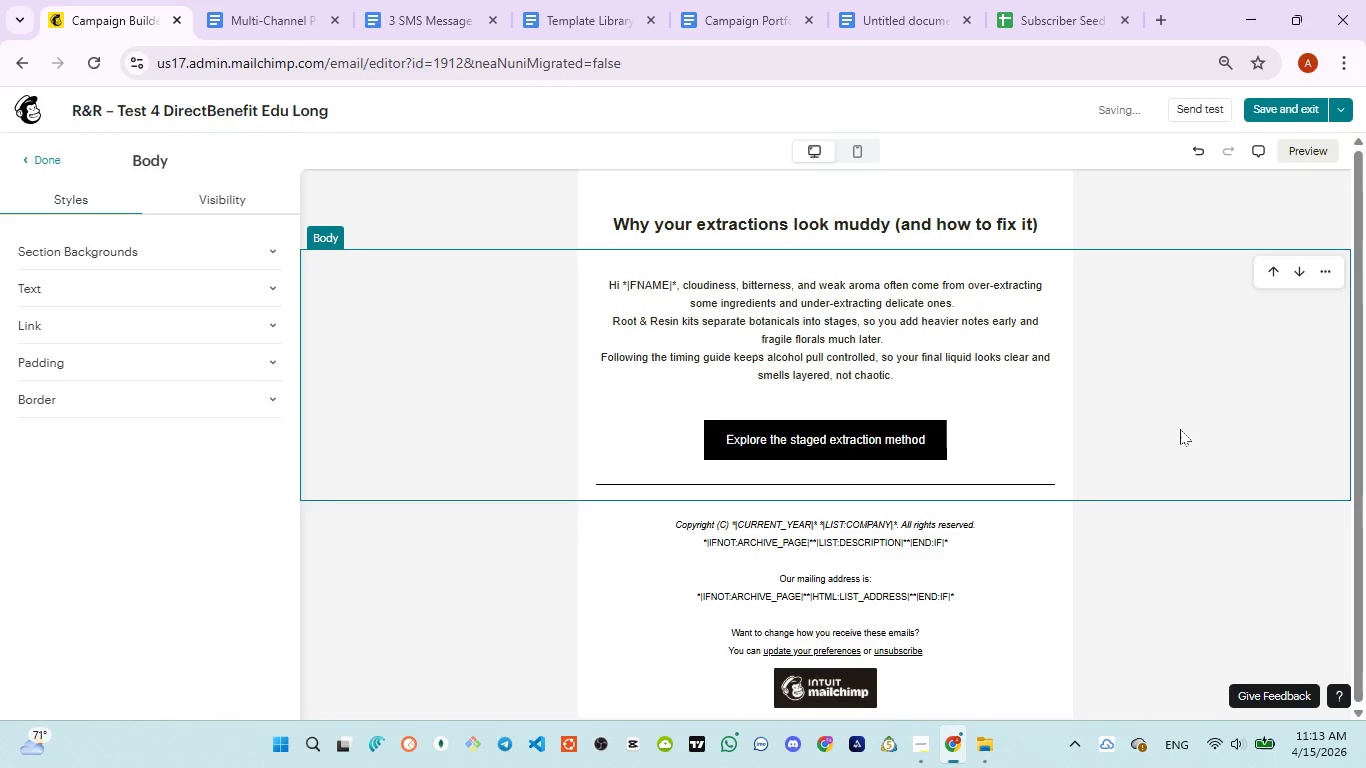 
scroll: coordinate [1180, 429], scroll_direction: up, amount: 4.0
 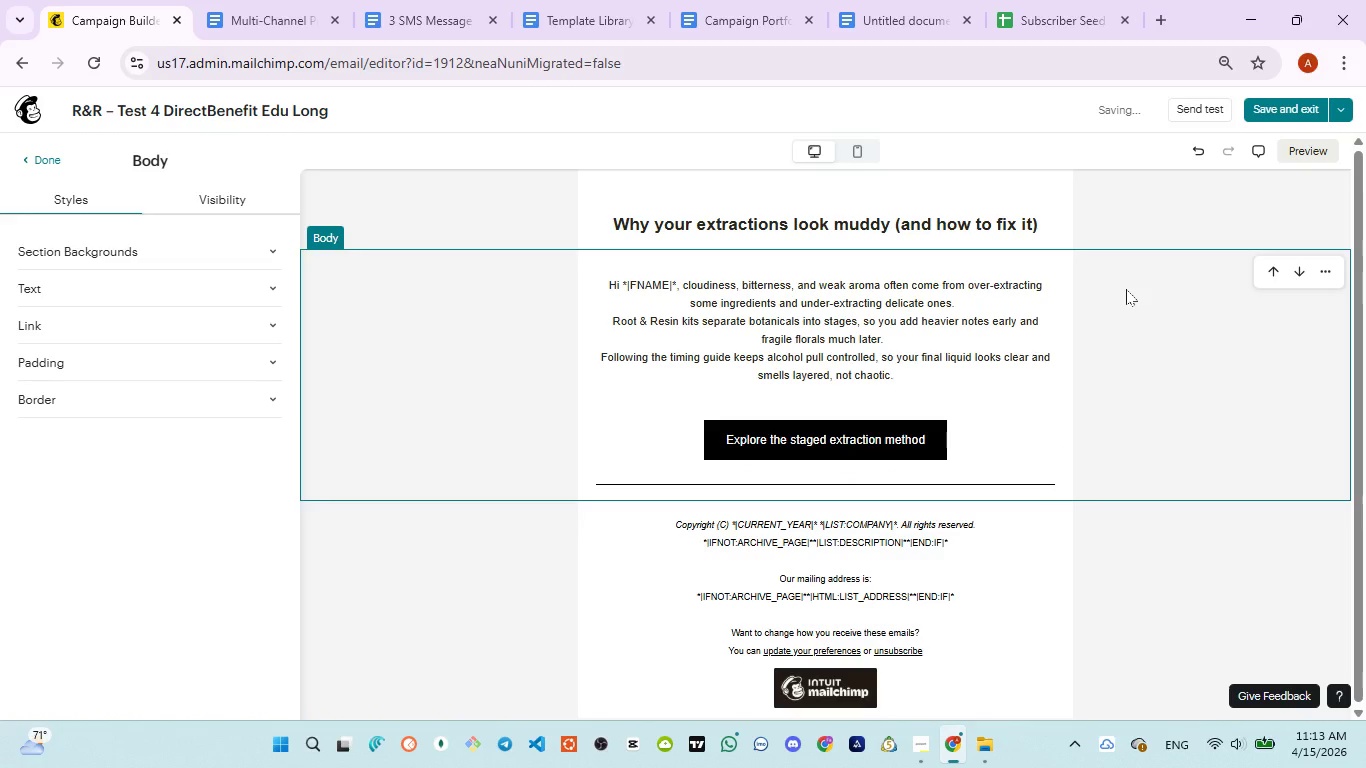 
scroll: coordinate [1131, 417], scroll_direction: down, amount: 1.0
 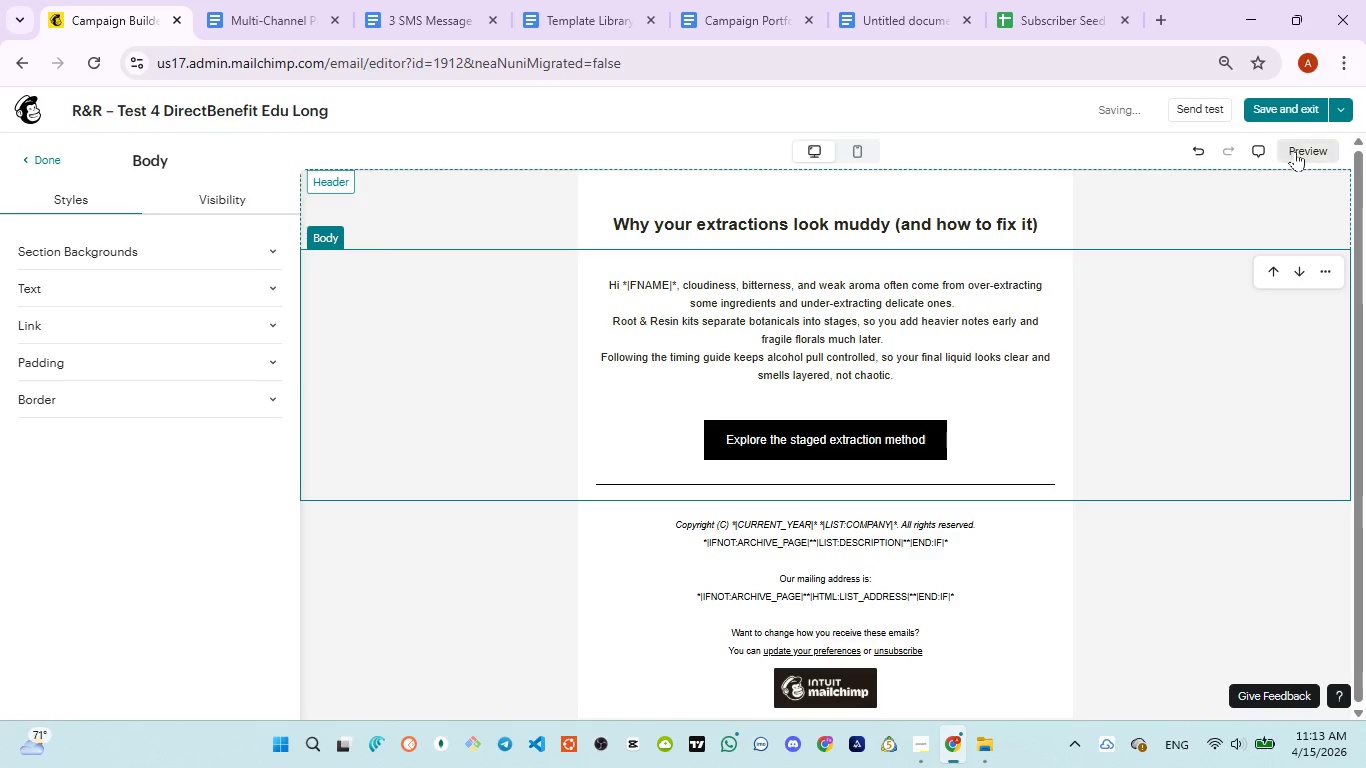 
left_click([1296, 151])
 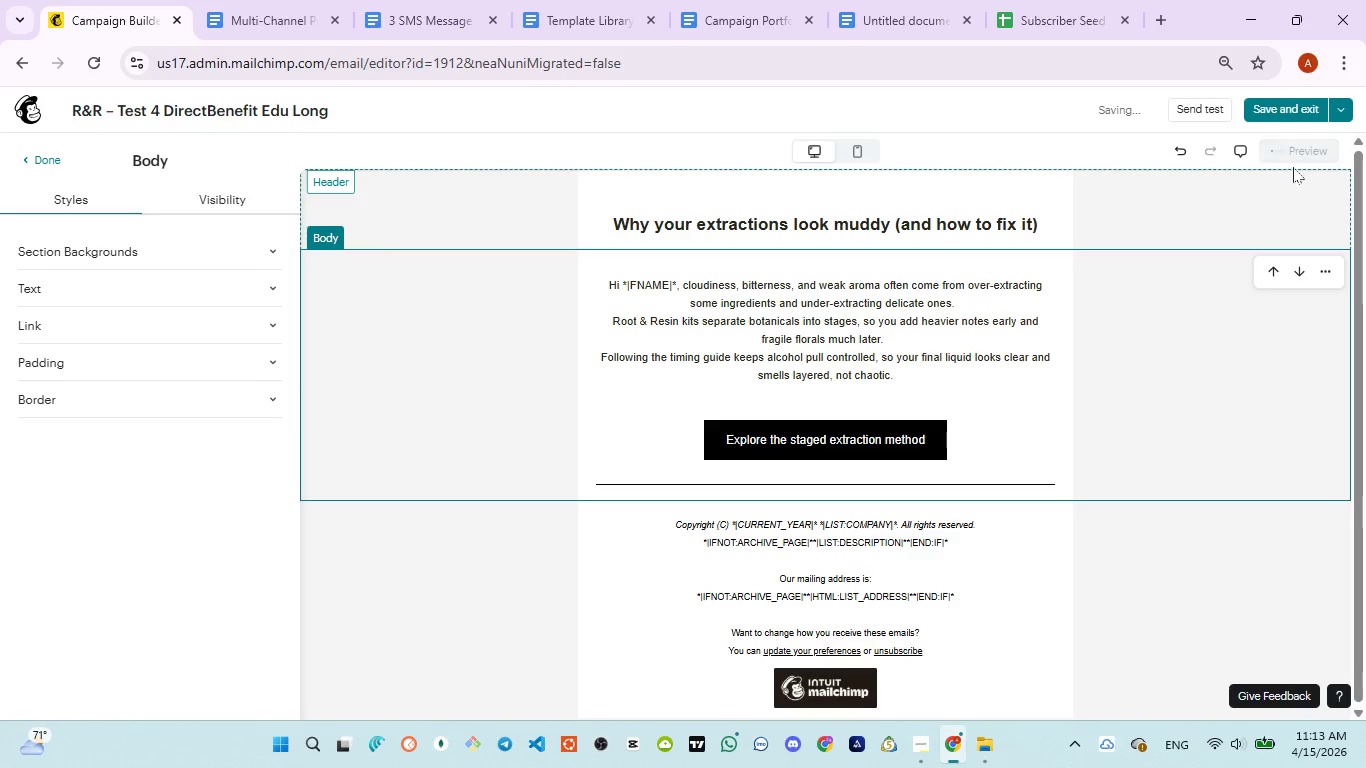 
mouse_move([1286, 163])
 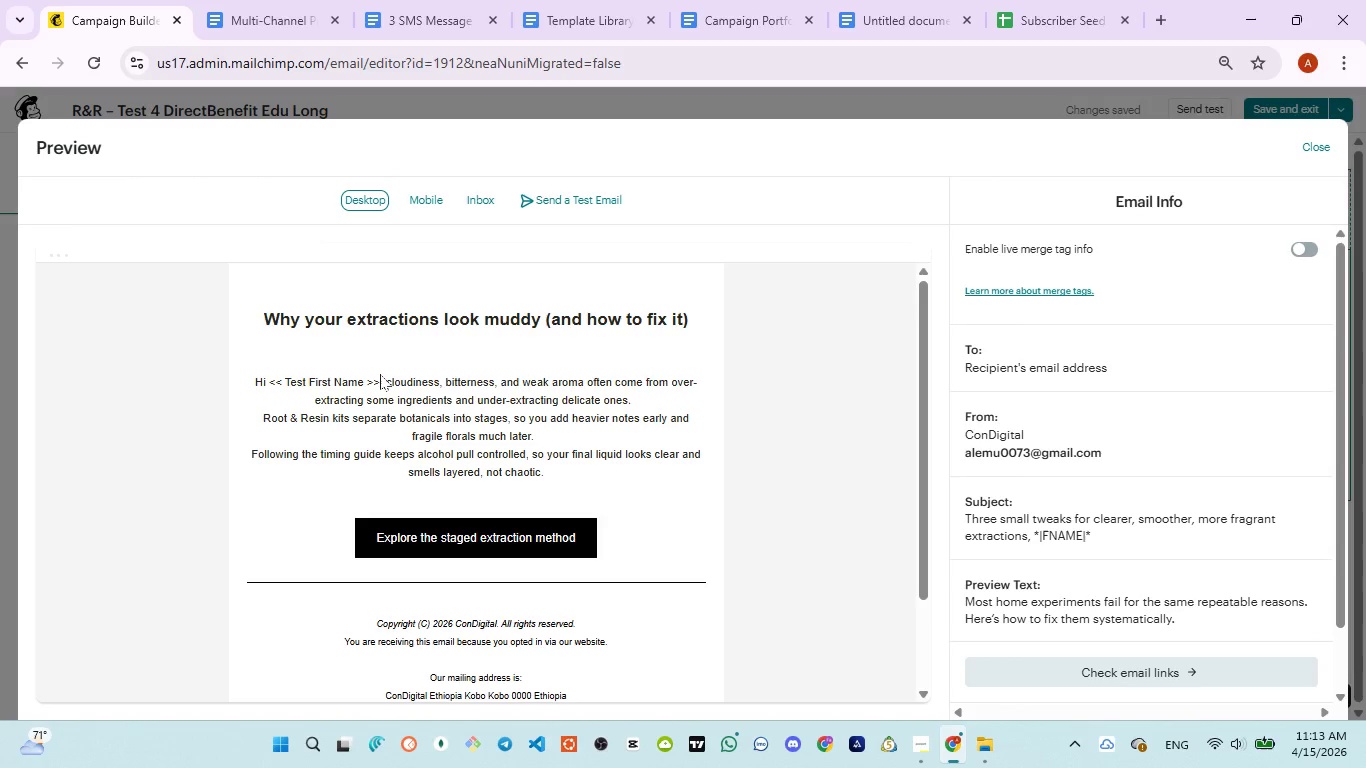 
left_click_drag(start_coordinate=[381, 384], to_coordinate=[243, 379])
 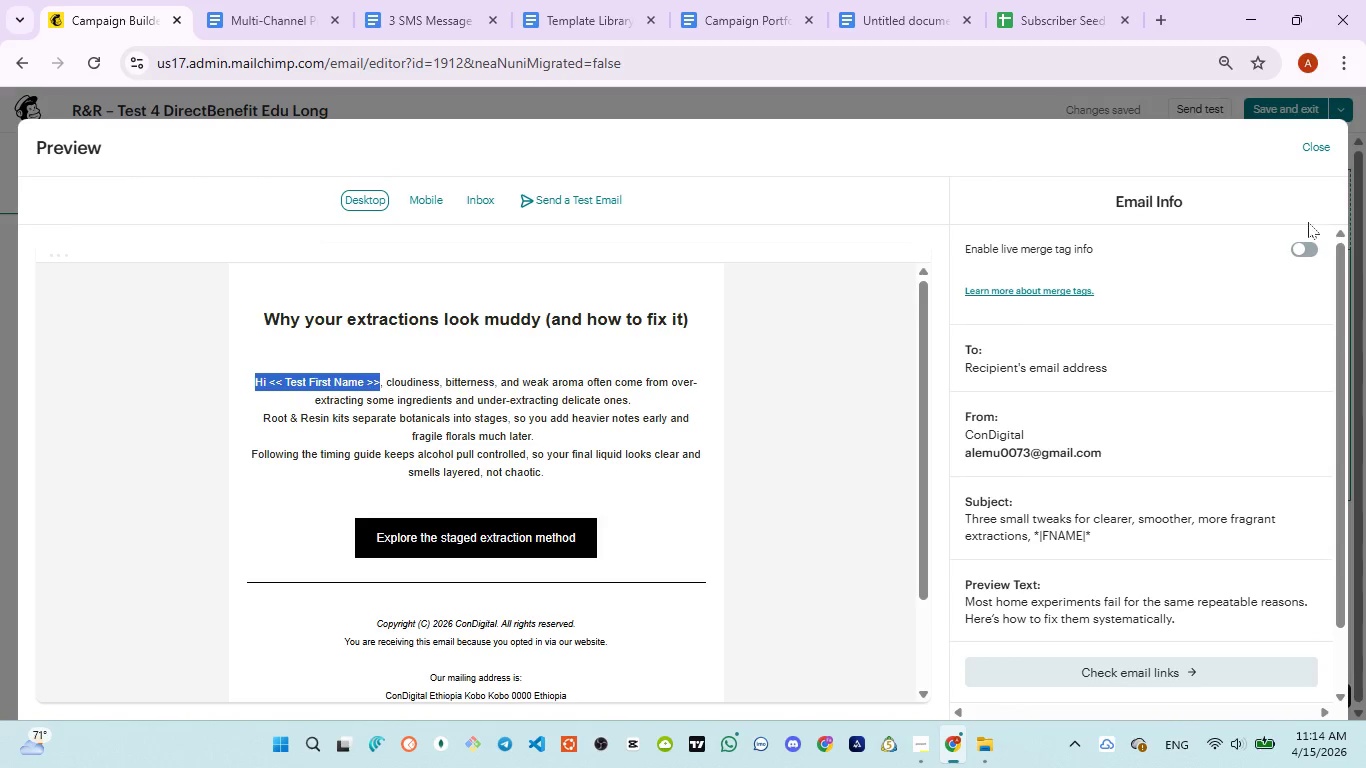 
left_click([1309, 253])
 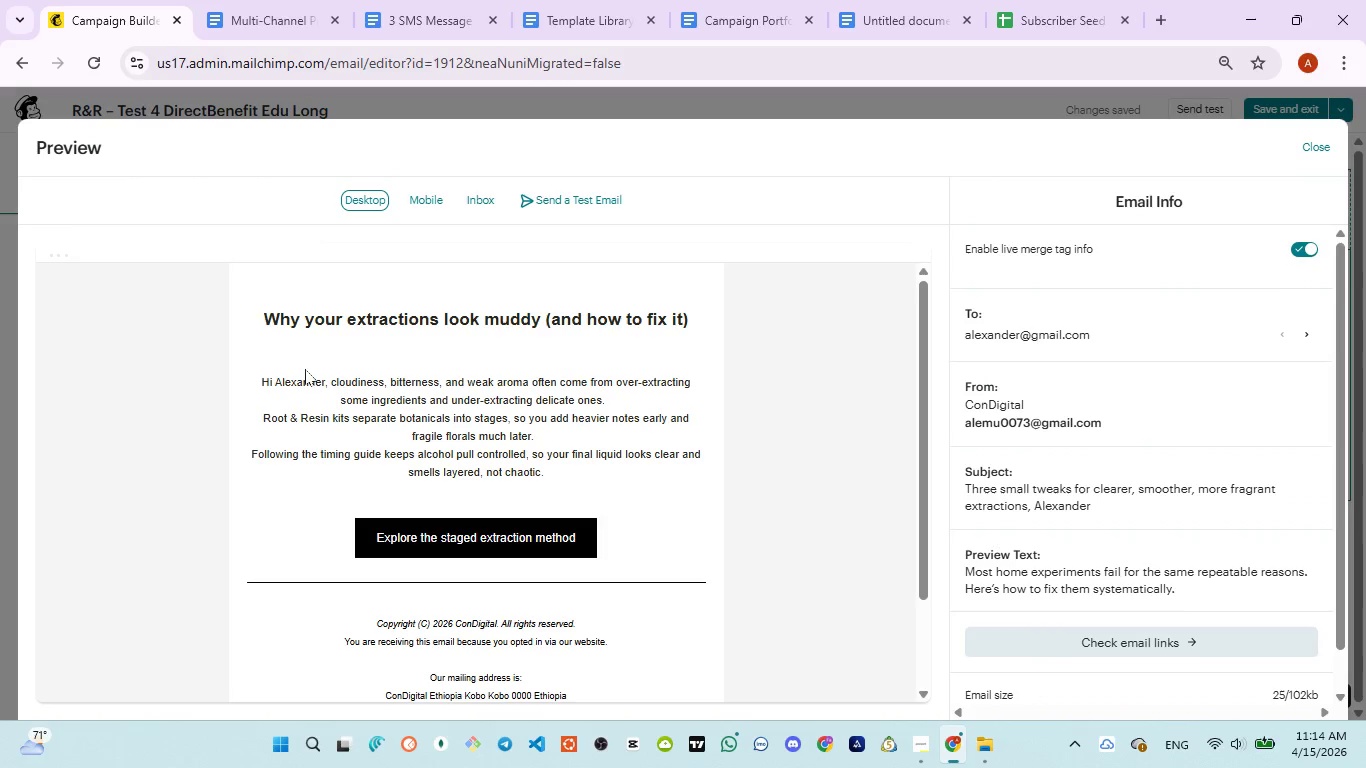 
double_click([304, 384])
 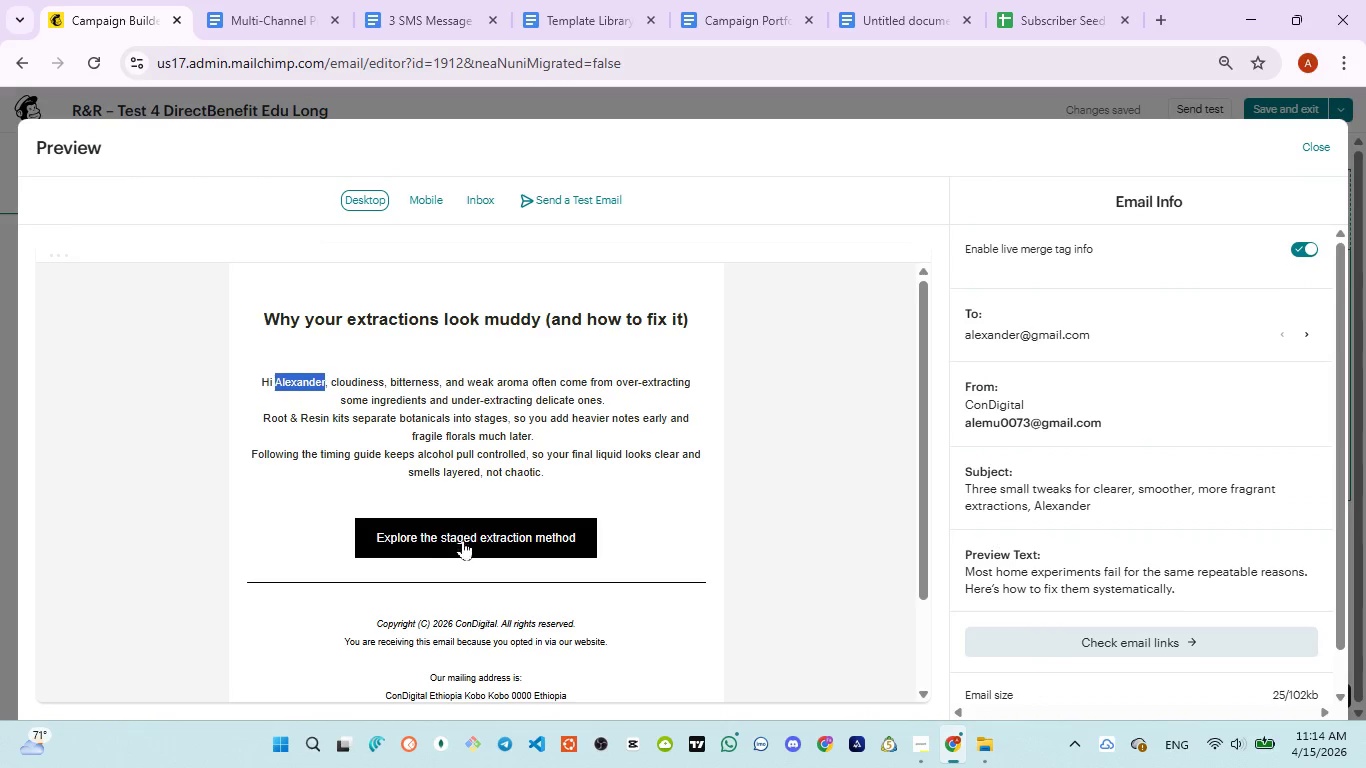 
left_click([467, 538])
 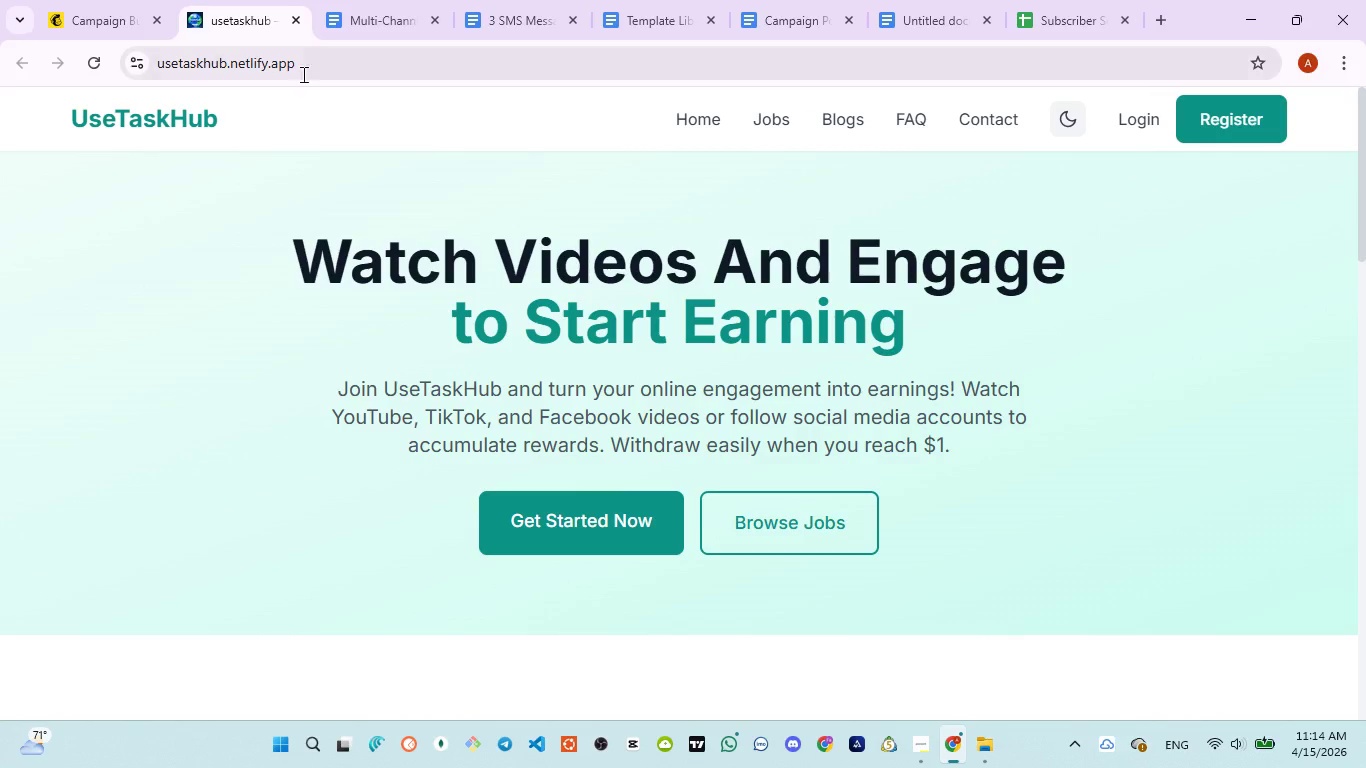 
left_click([299, 25])
 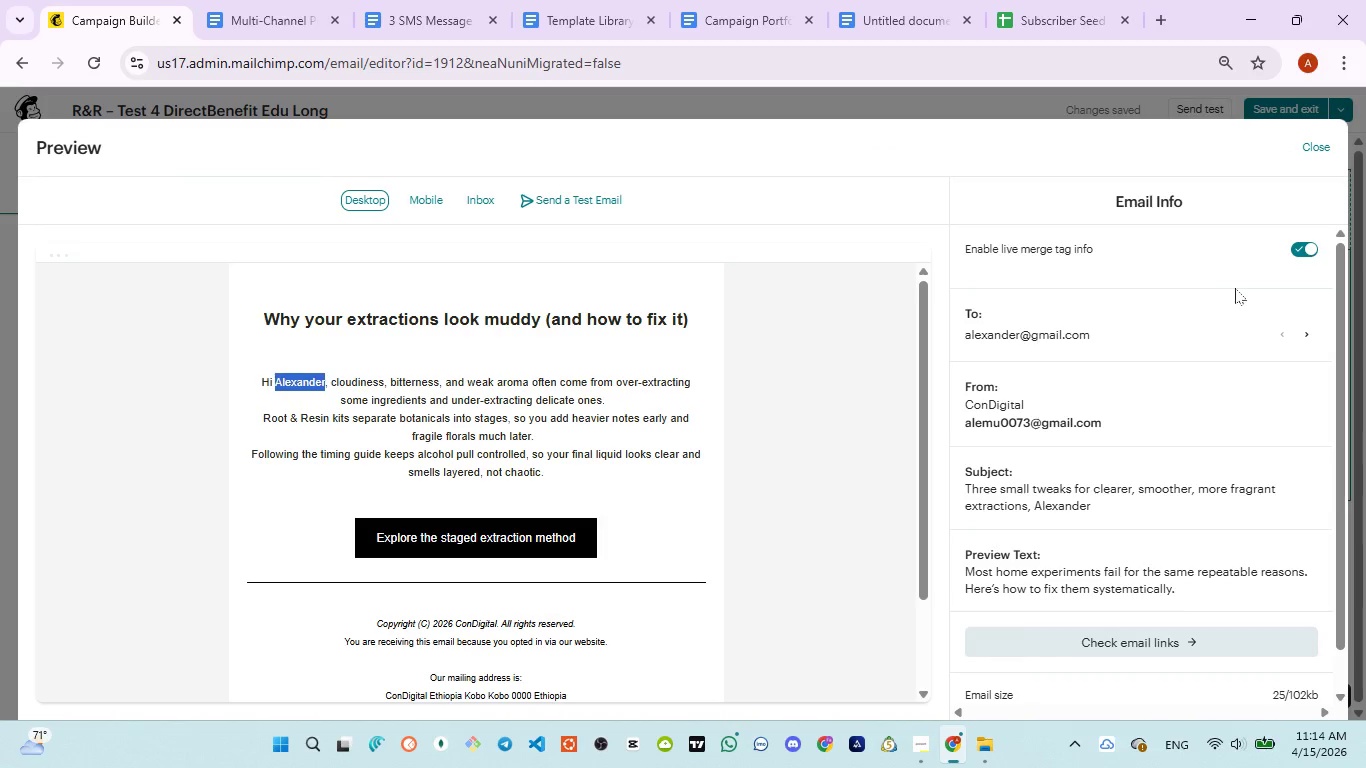 
scroll: coordinate [1329, 498], scroll_direction: down, amount: 2.0
 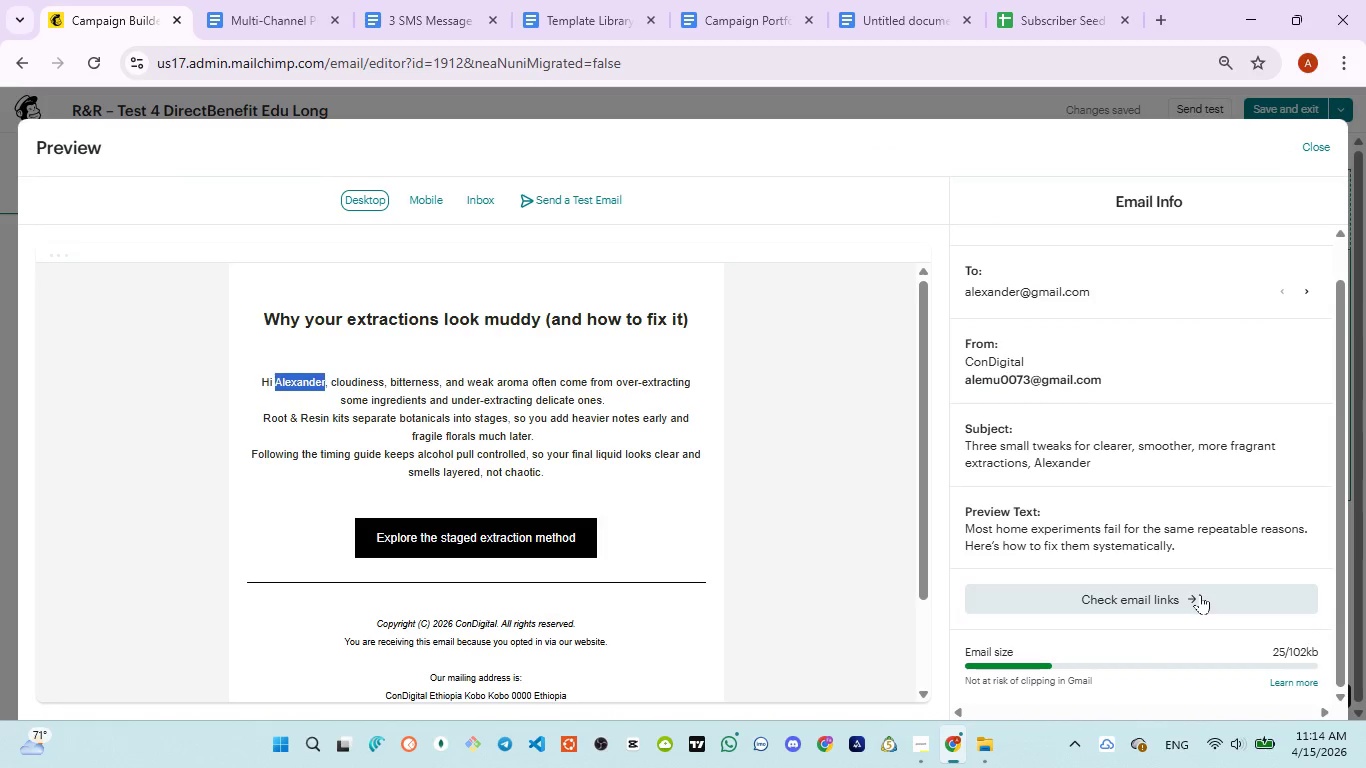 
left_click([1200, 594])
 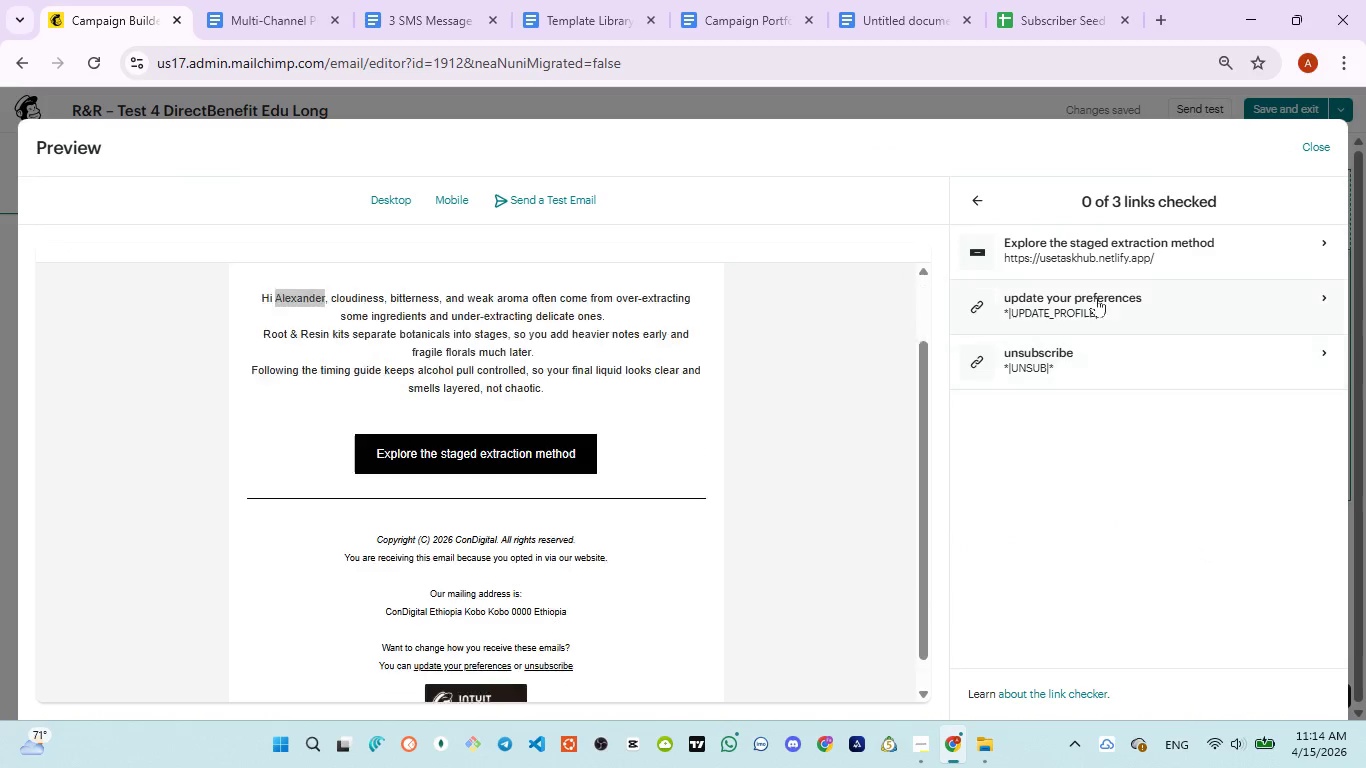 
left_click([1158, 260])
 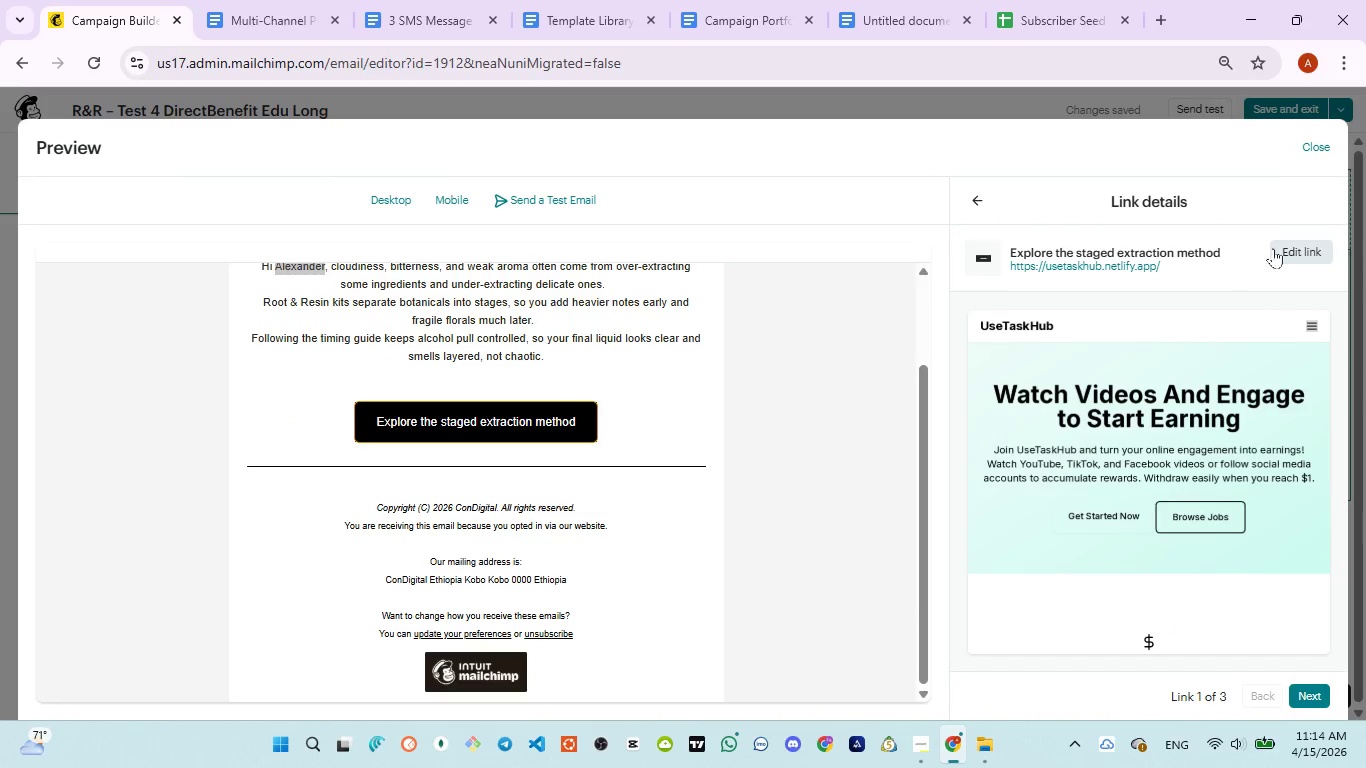 
left_click([981, 197])
 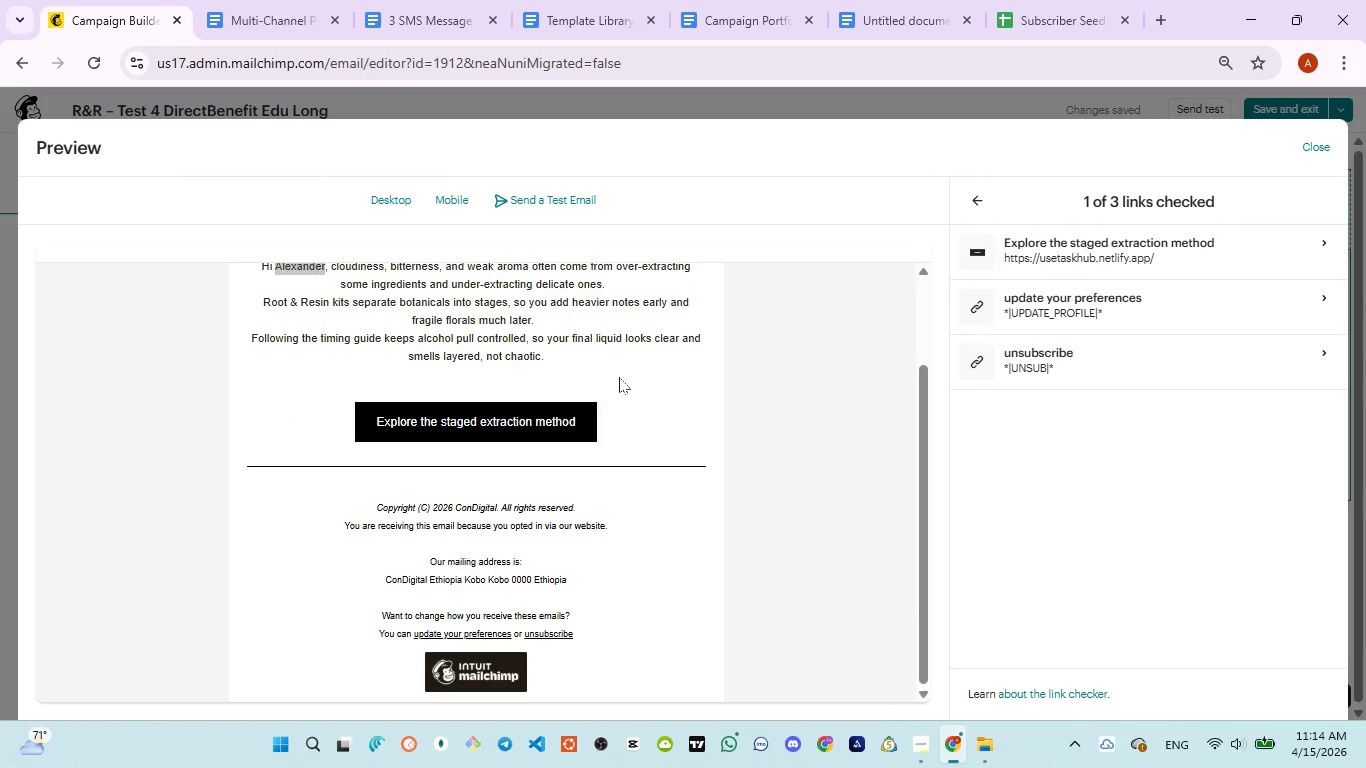 
scroll: coordinate [619, 378], scroll_direction: up, amount: 3.0
 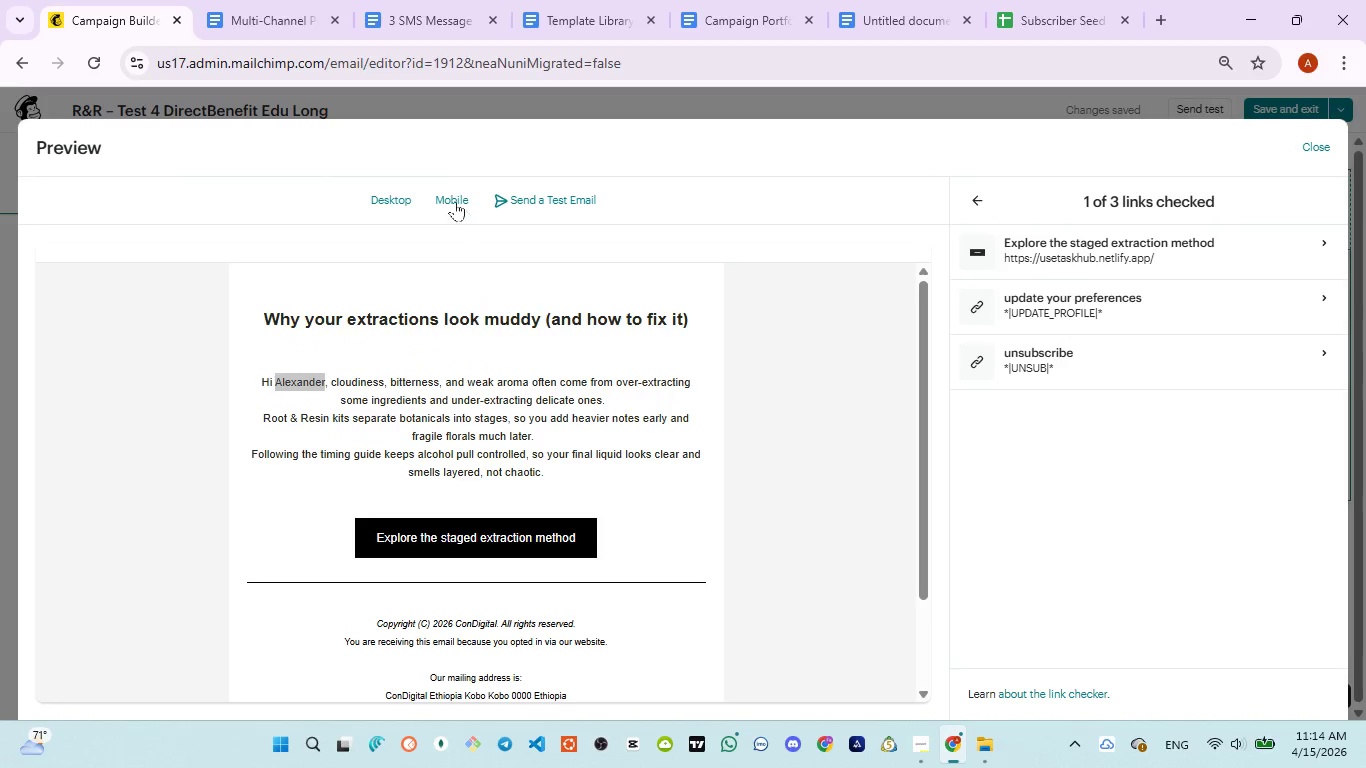 
left_click([452, 195])
 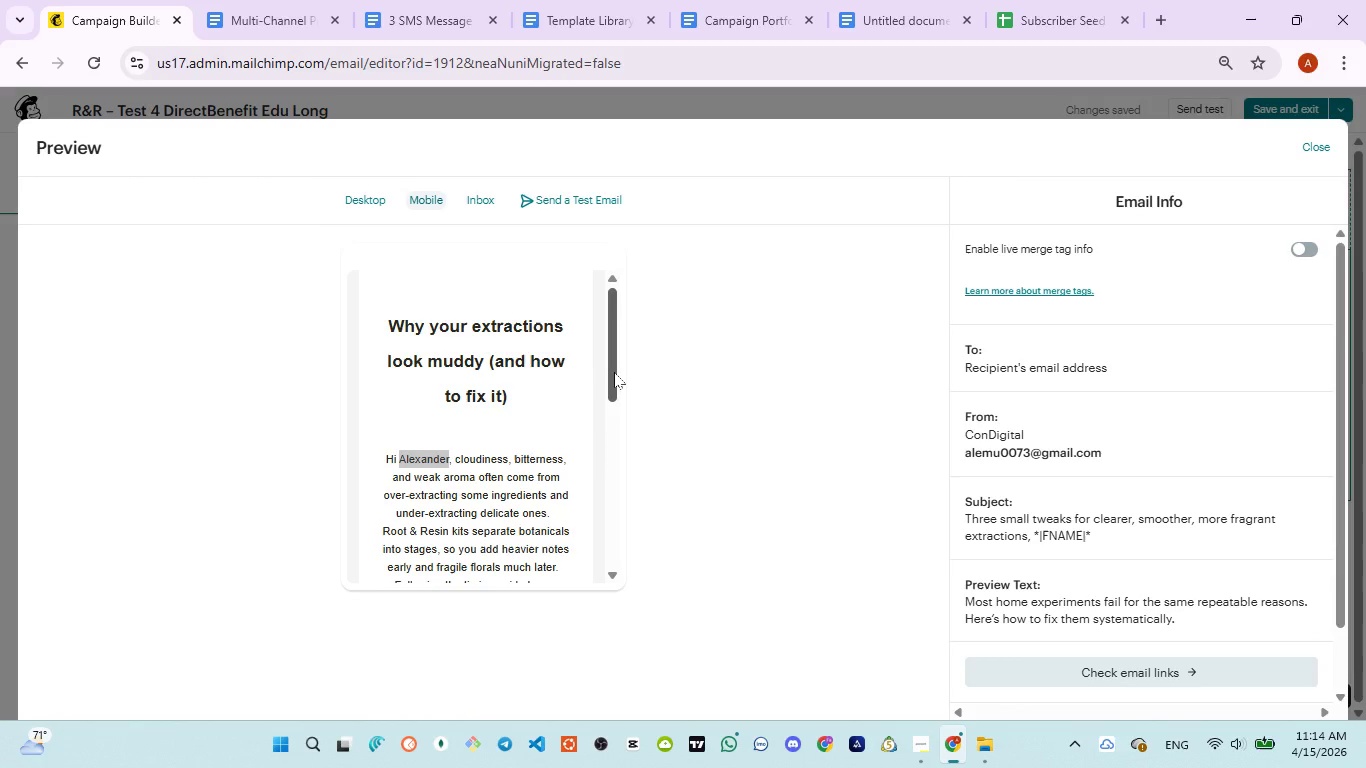 
left_click_drag(start_coordinate=[615, 370], to_coordinate=[595, 442])
 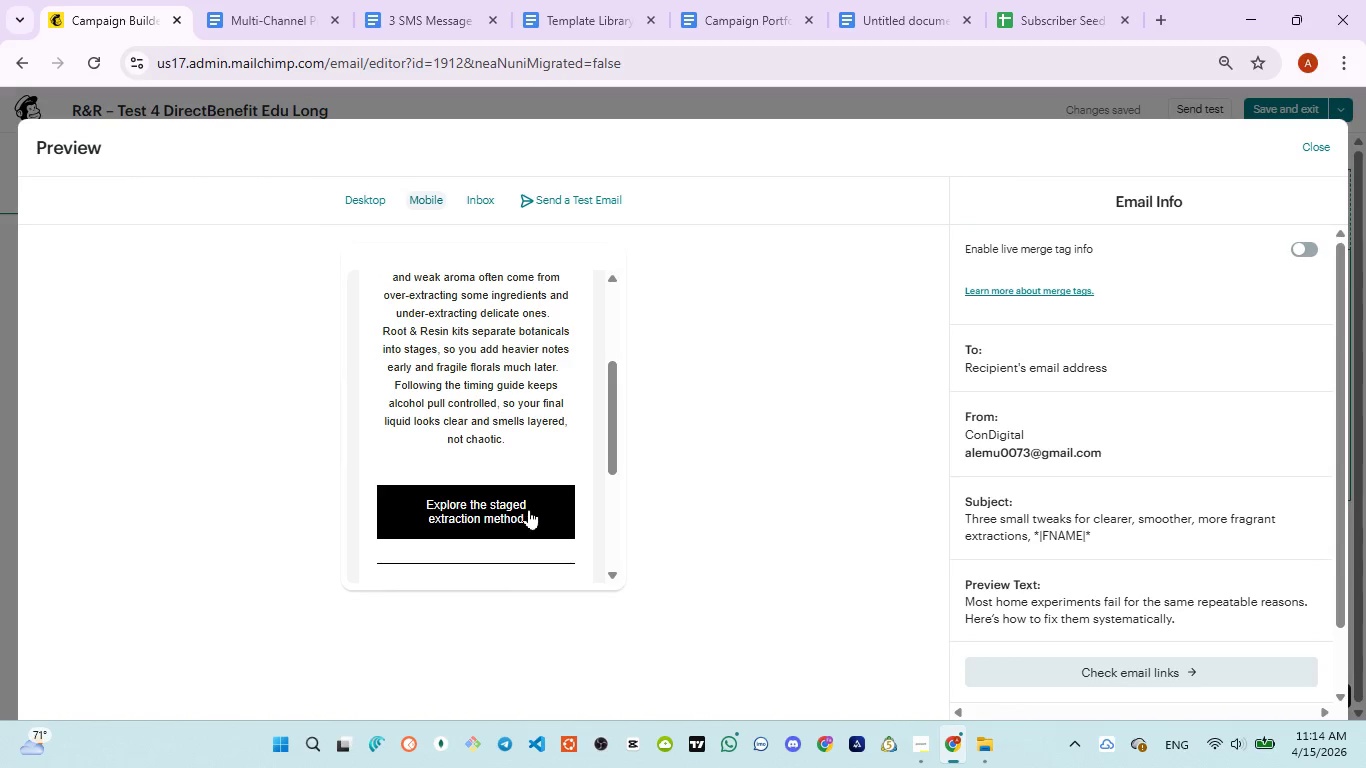 
left_click([529, 509])
 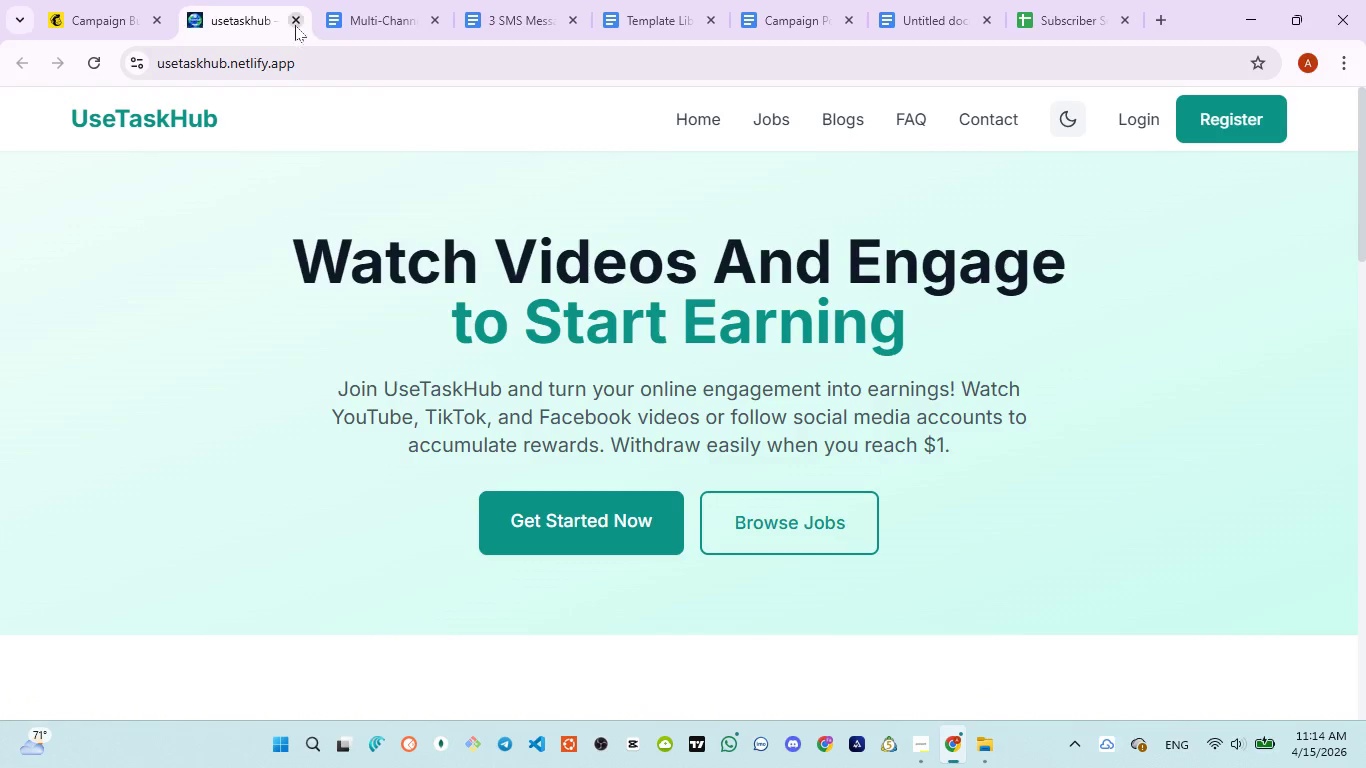 
left_click([295, 20])
 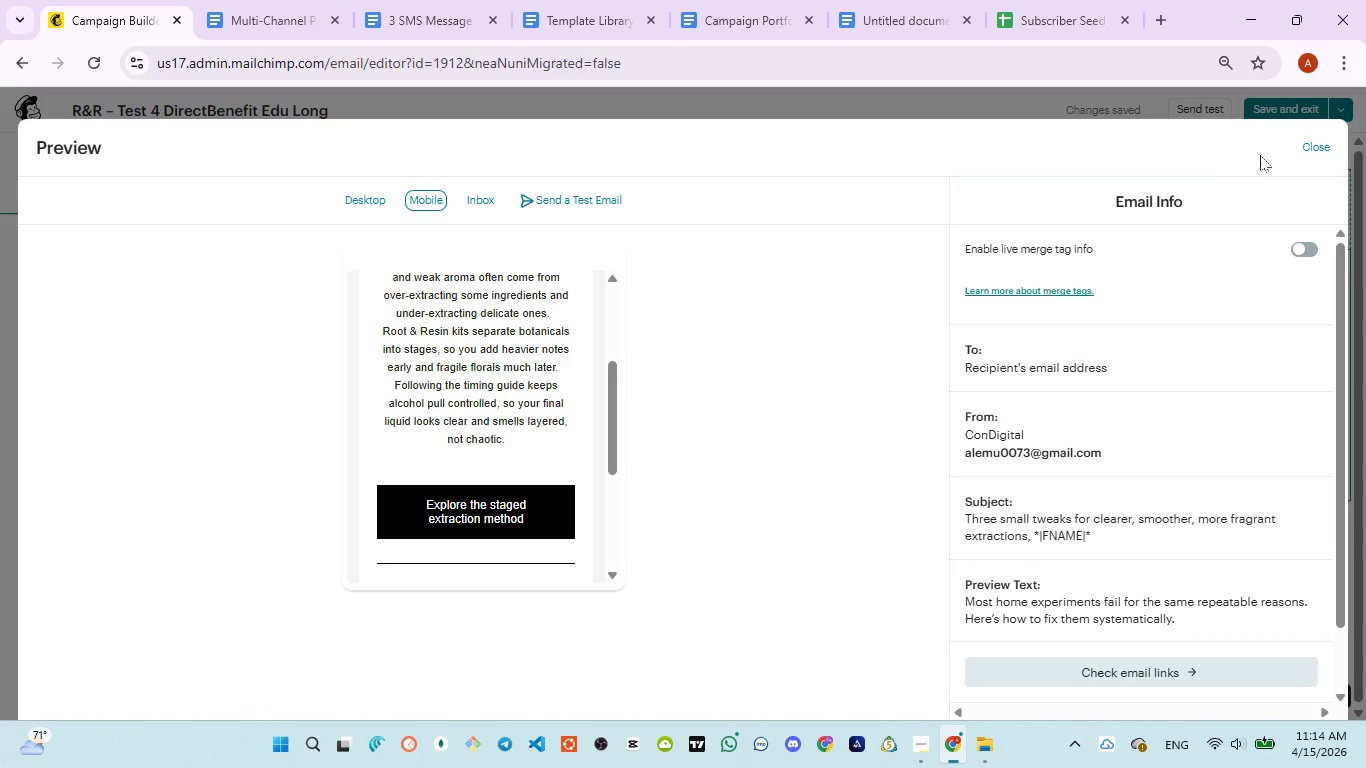 
left_click([1312, 152])
 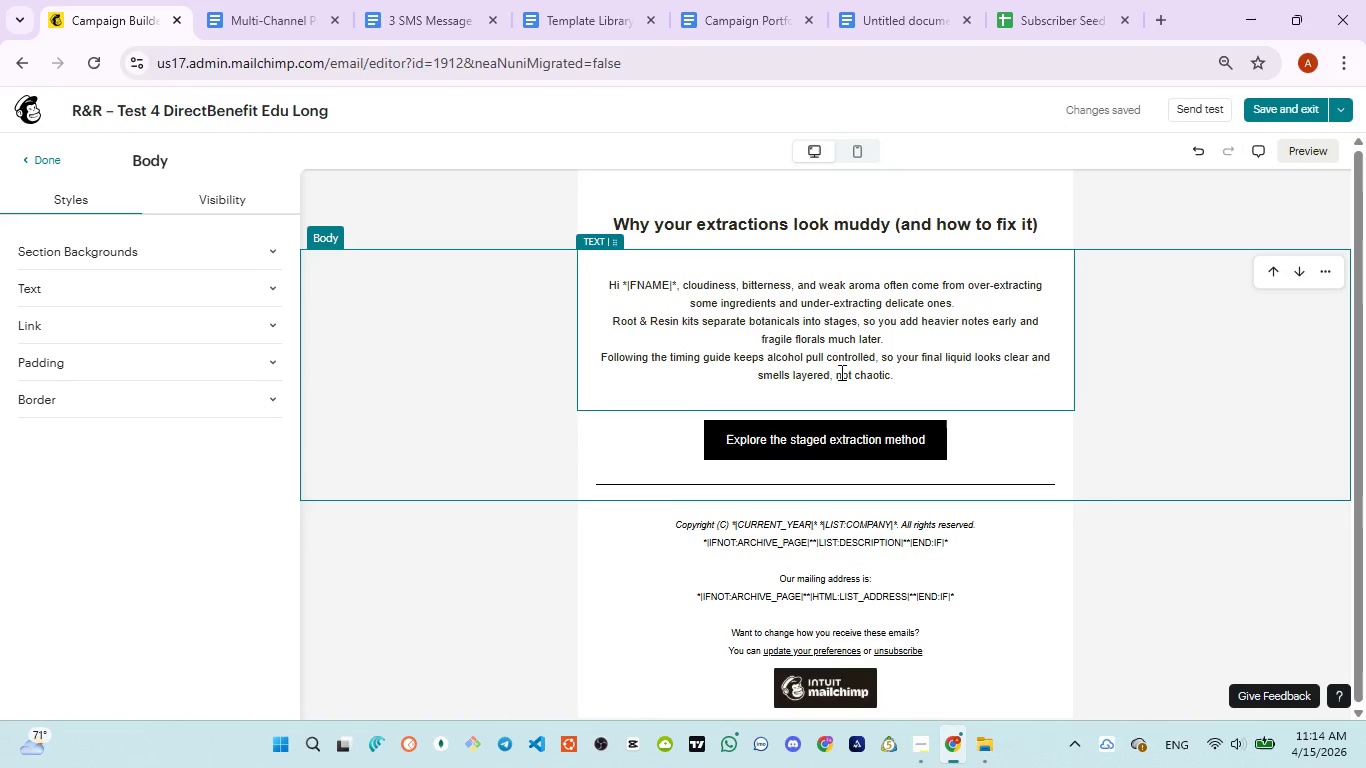 
scroll: coordinate [1163, 387], scroll_direction: up, amount: 5.0
 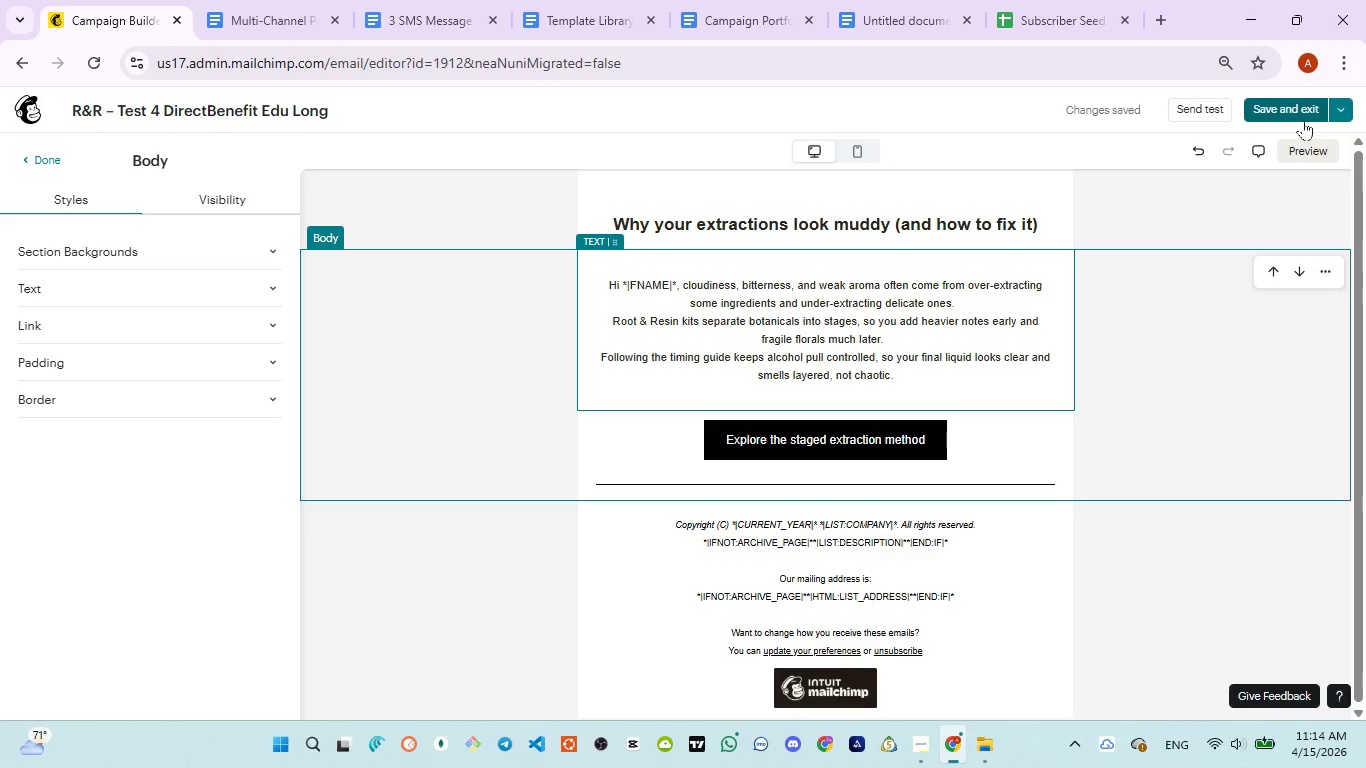 
left_click([1294, 108])
 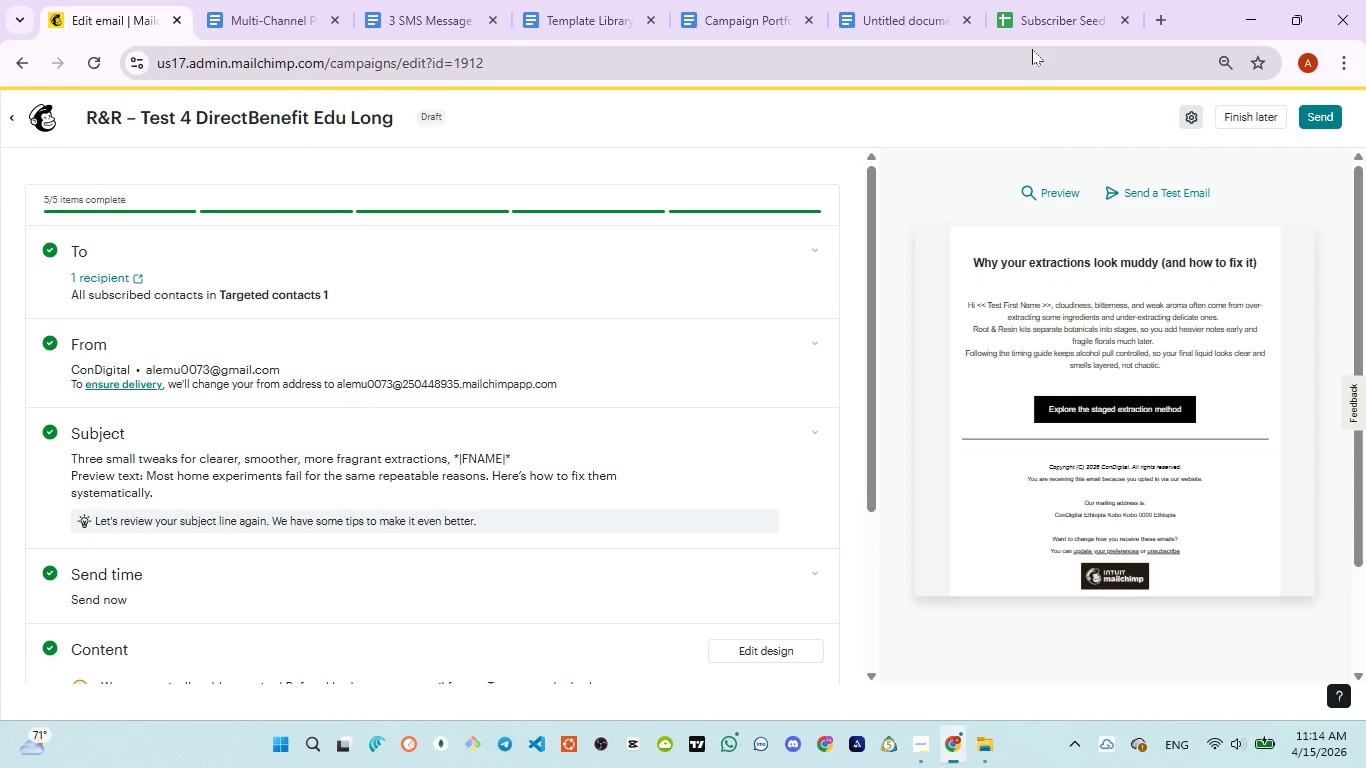 
wait(17.19)
 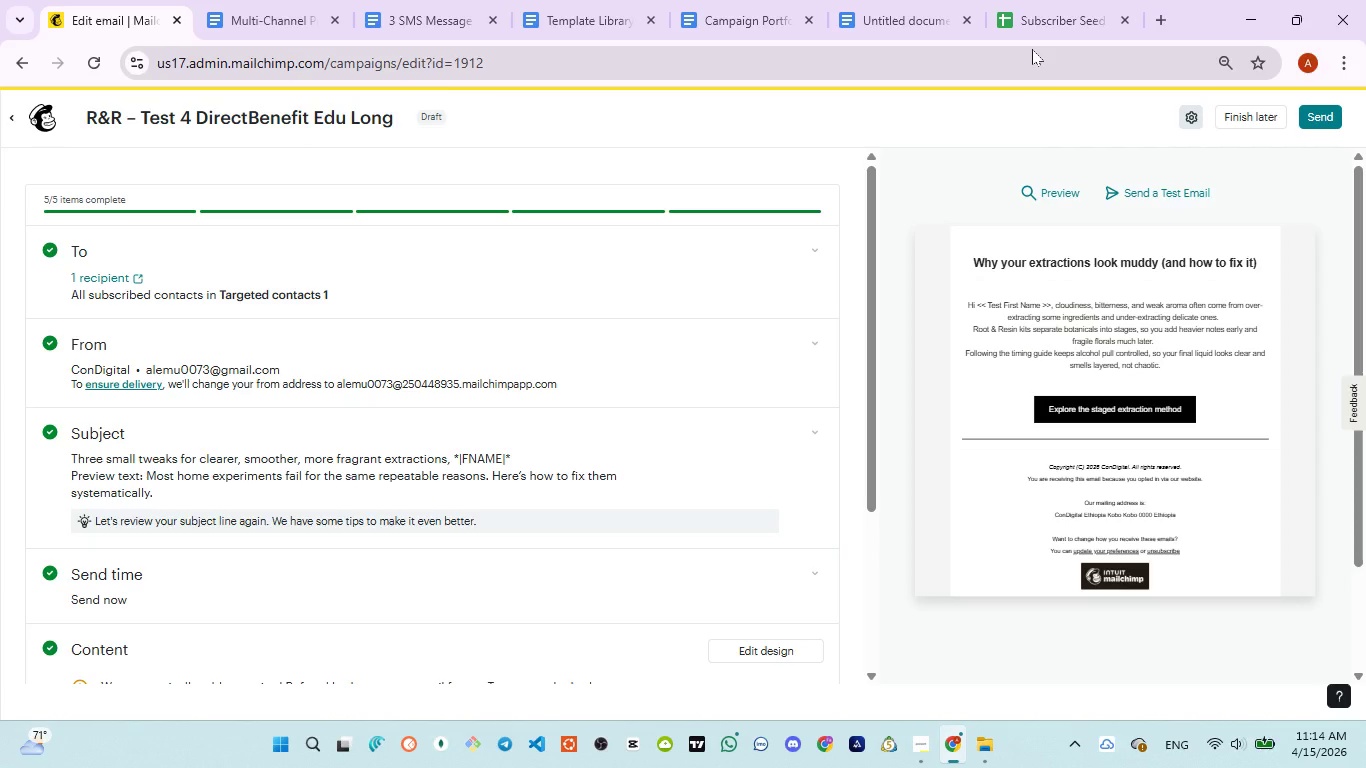 
scroll: coordinate [488, 480], scroll_direction: down, amount: 3.0
 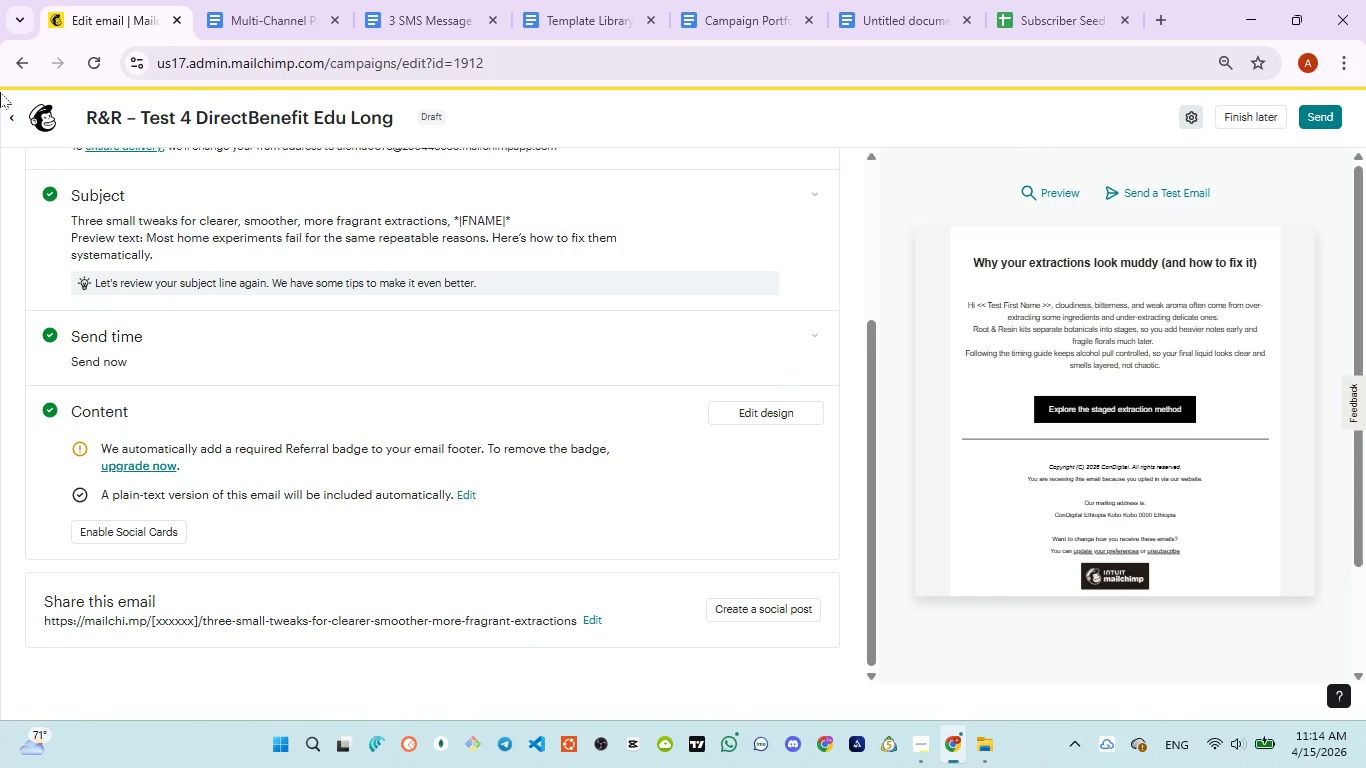 
left_click([8, 114])
 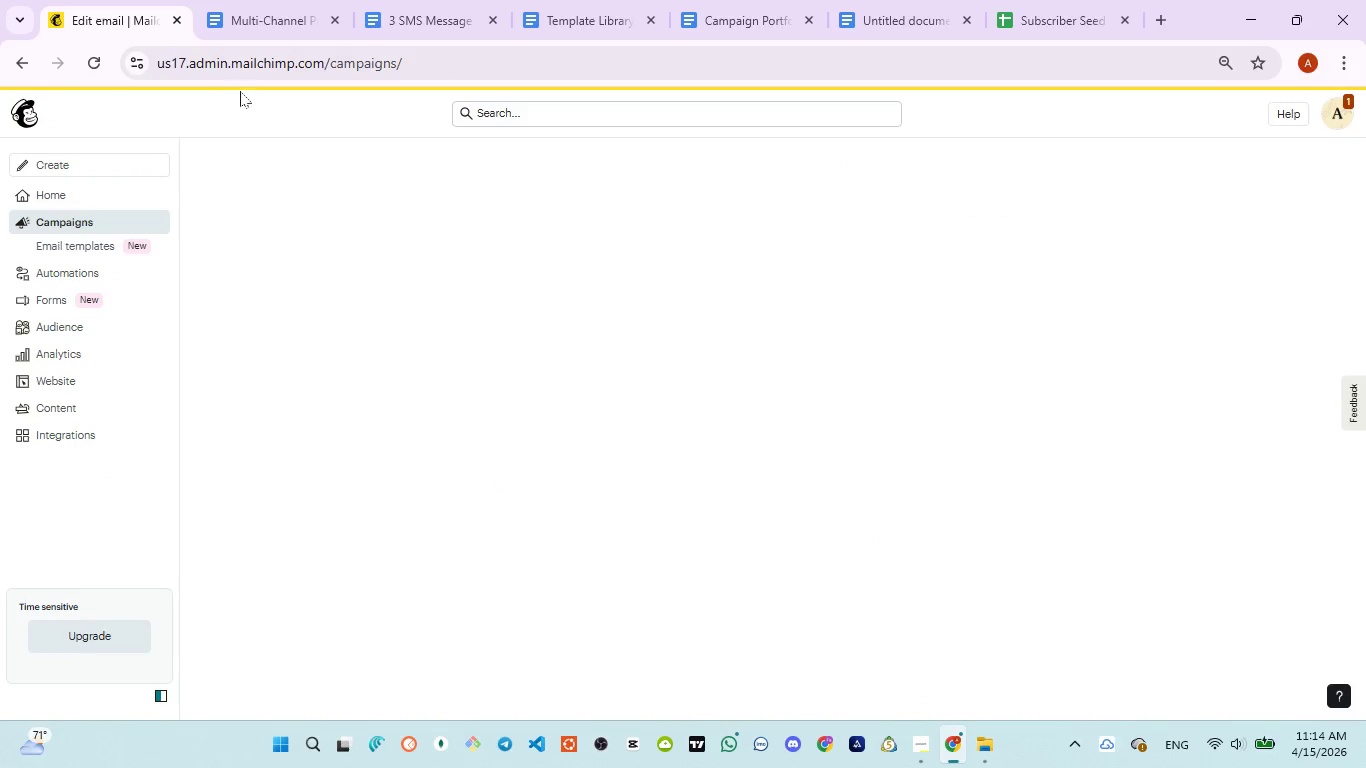 
left_click([428, 22])
 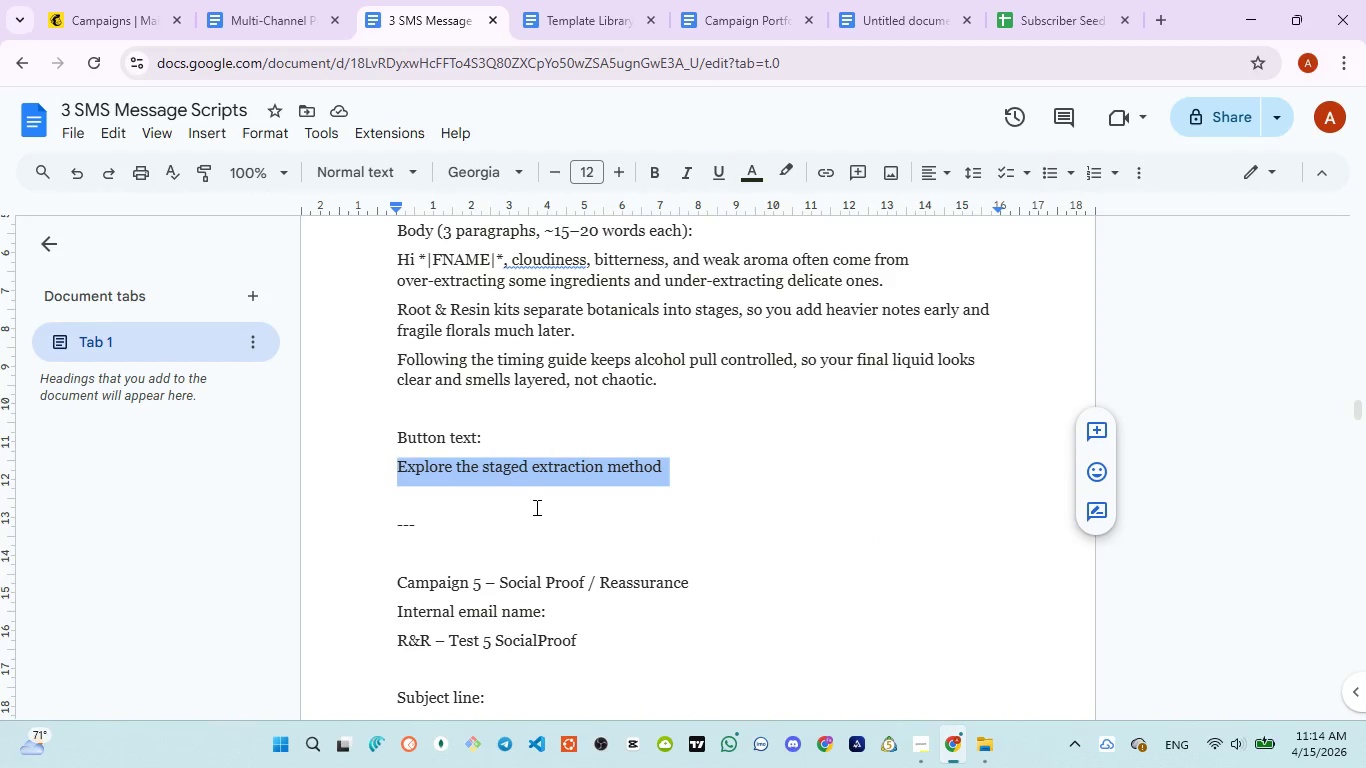 
scroll: coordinate [536, 514], scroll_direction: down, amount: 2.0
 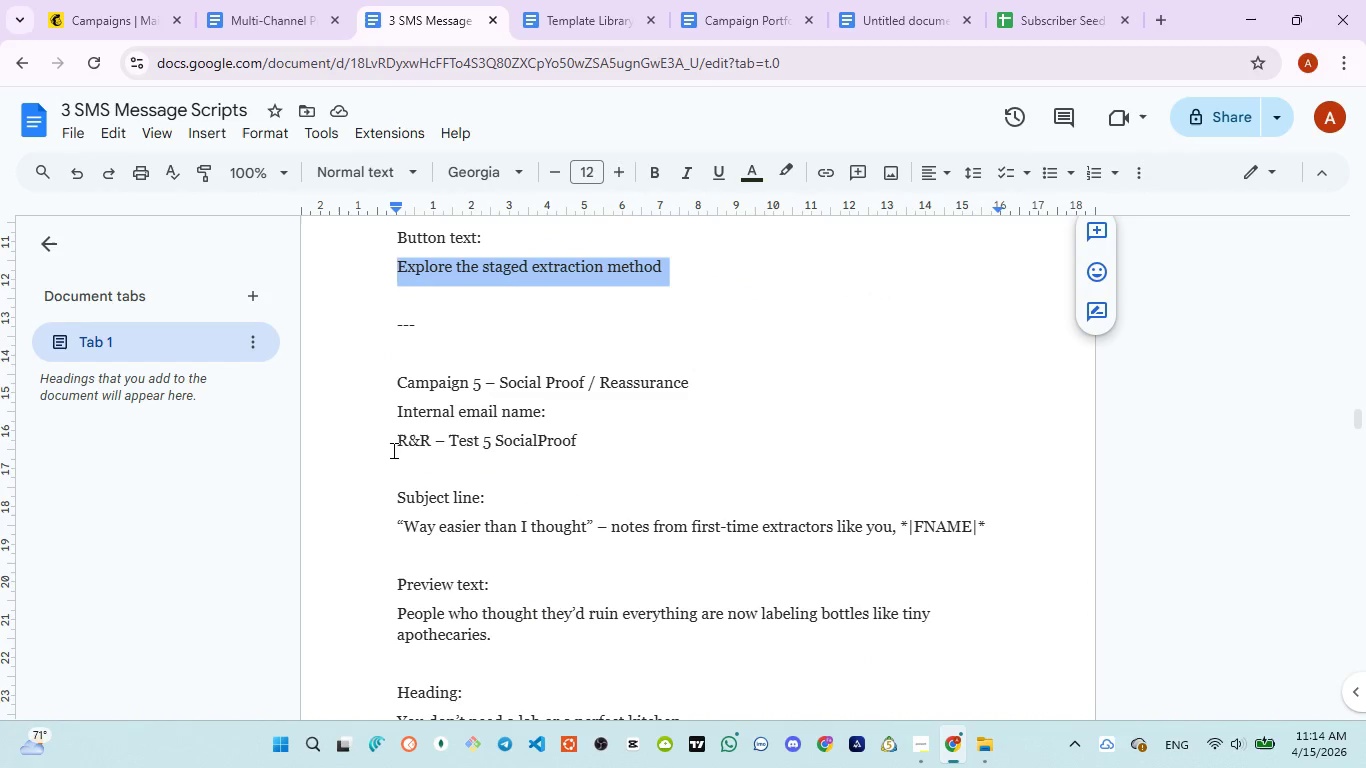 
left_click_drag(start_coordinate=[392, 445], to_coordinate=[591, 440])
 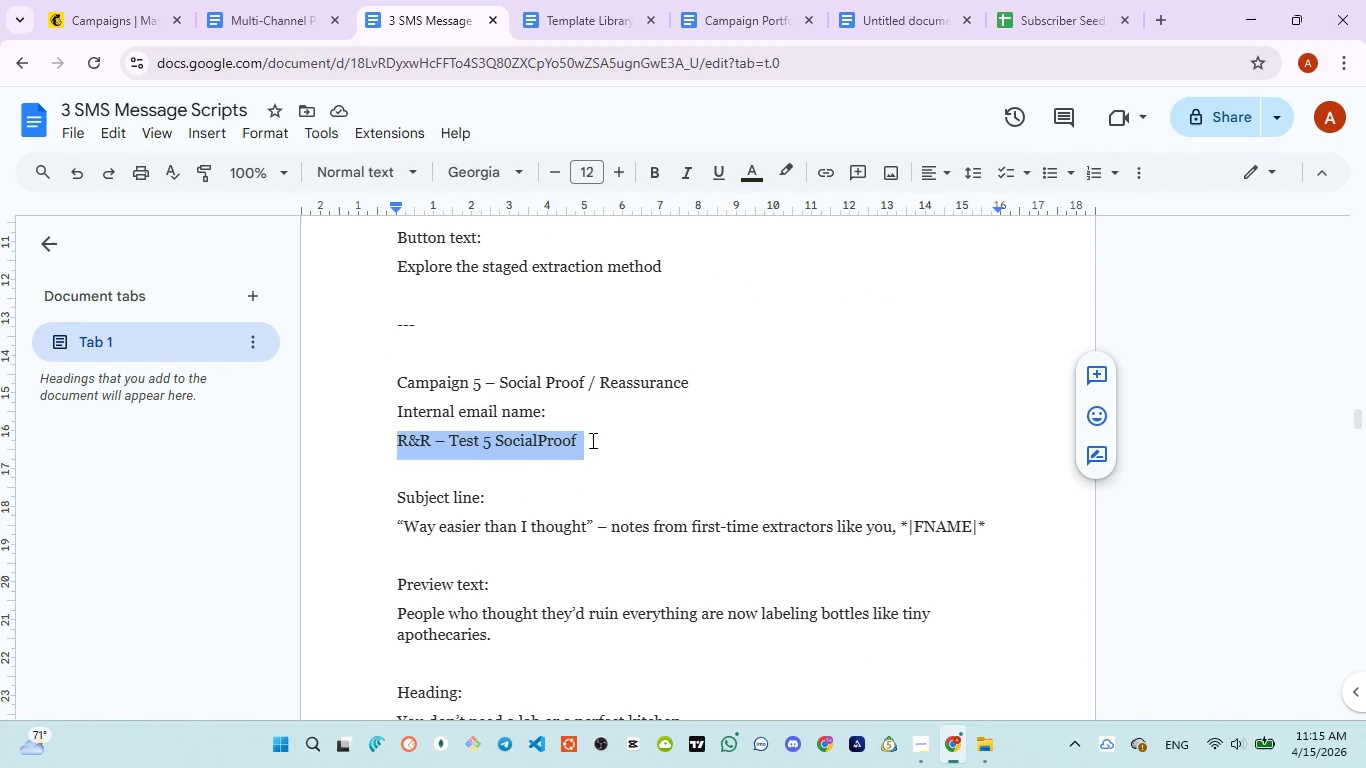 
key(Control+C)
 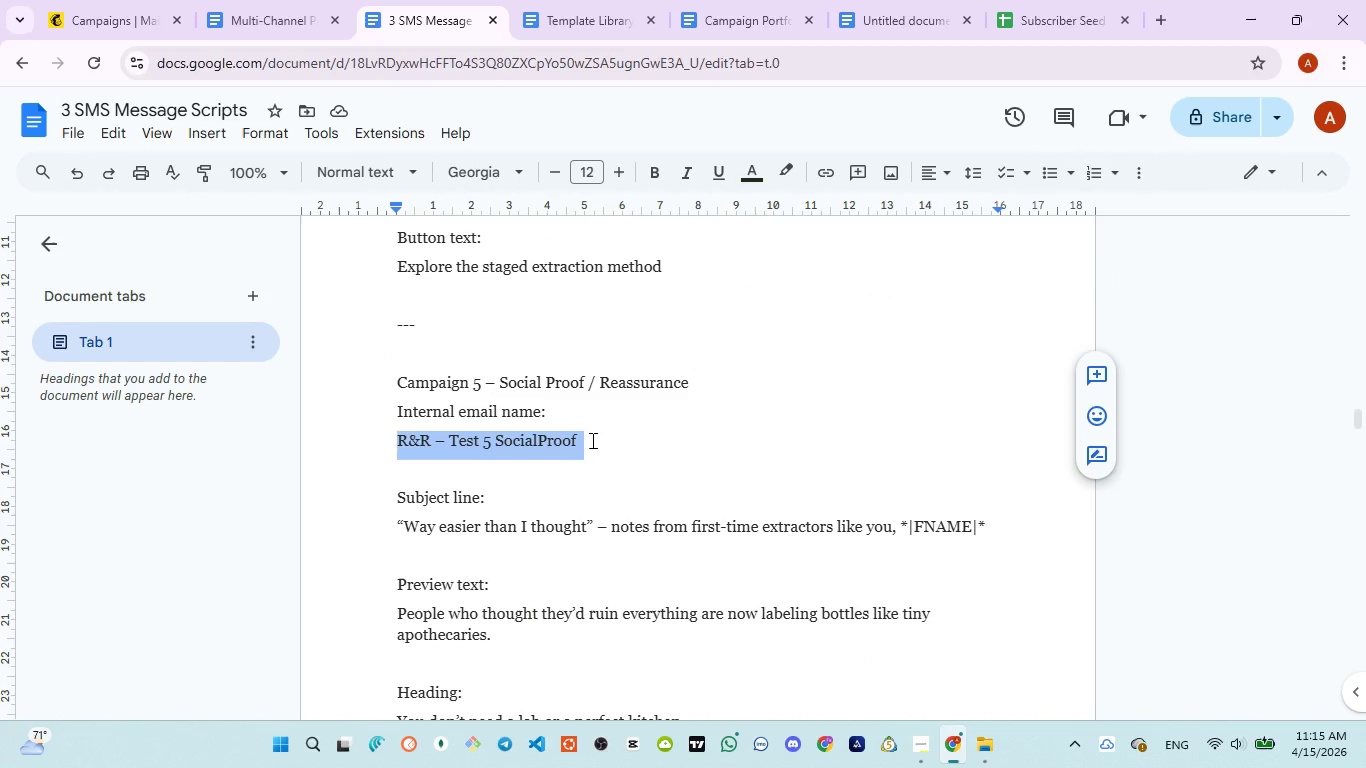 
key(Control+C)
 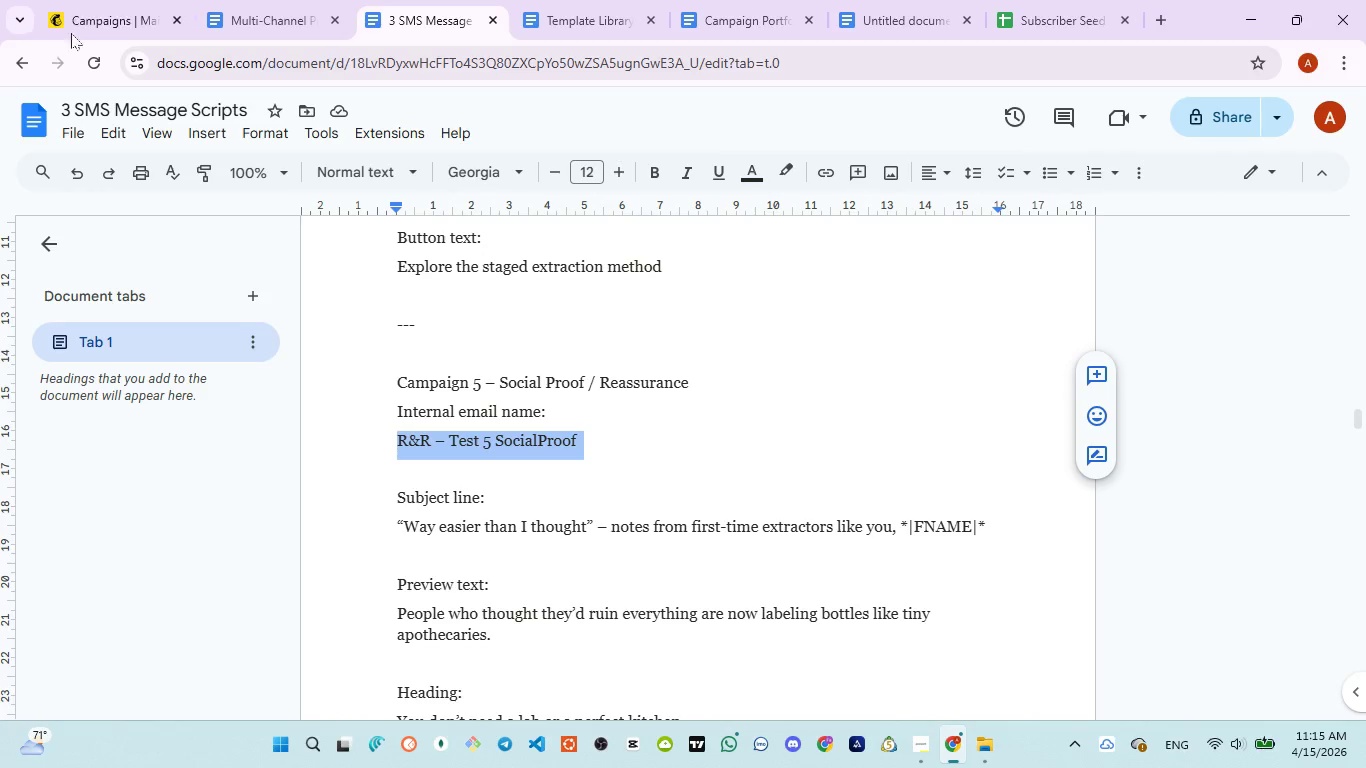 
left_click([81, 12])
 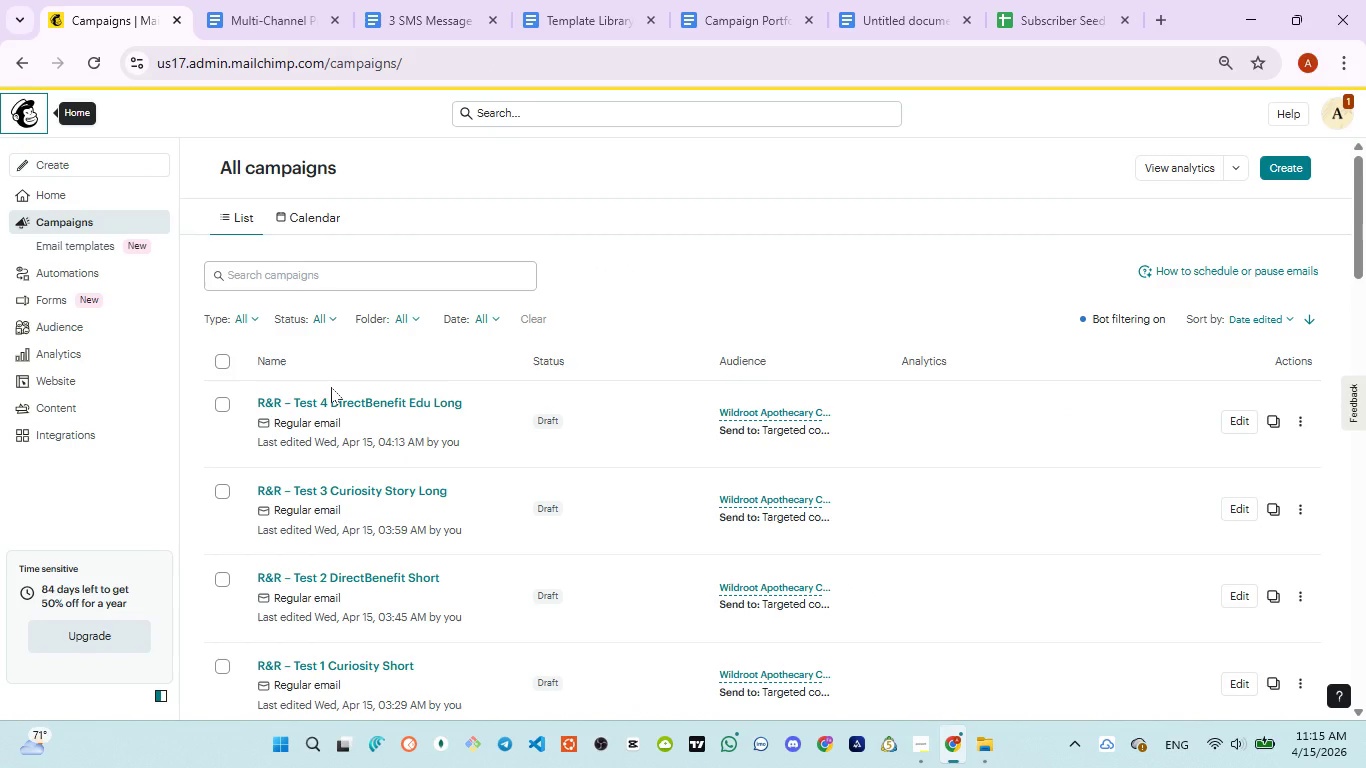 
scroll: coordinate [331, 387], scroll_direction: none, amount: 0.0
 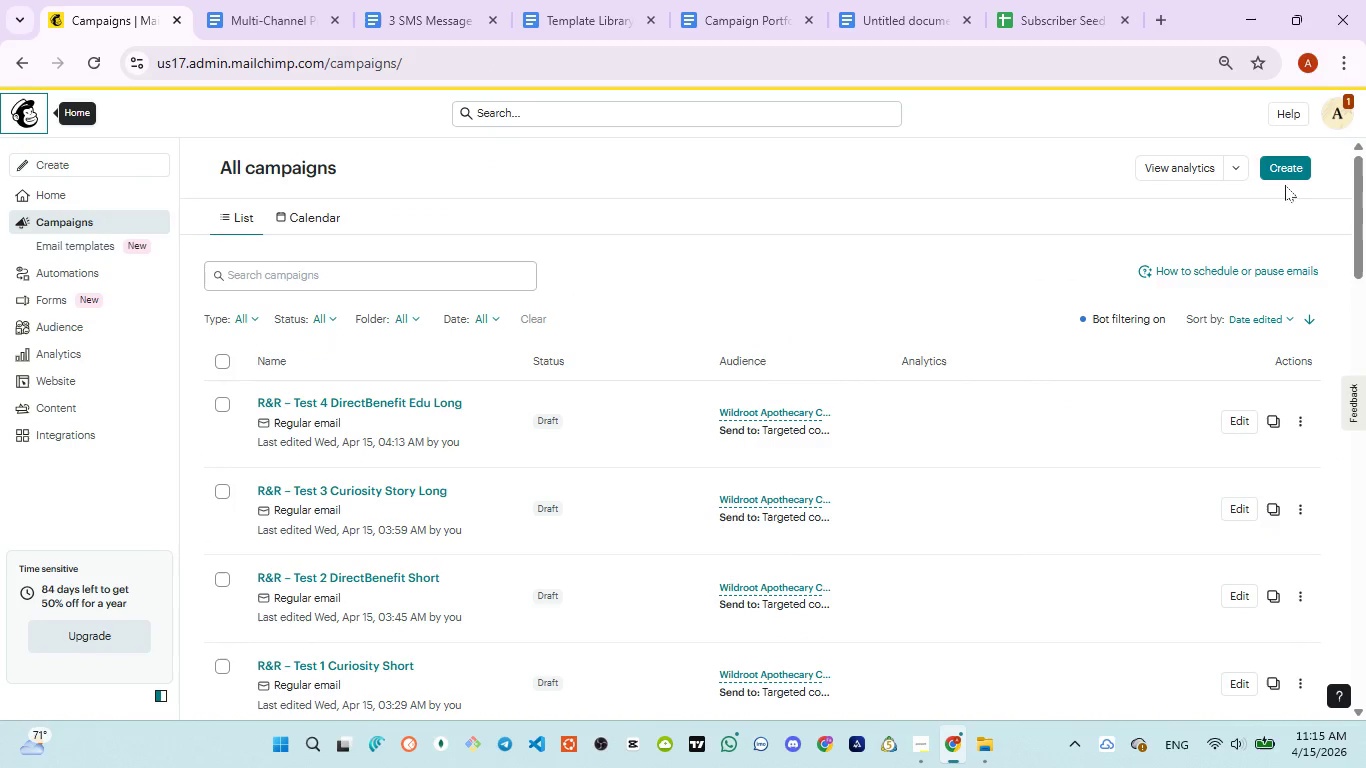 
left_click([1286, 175])
 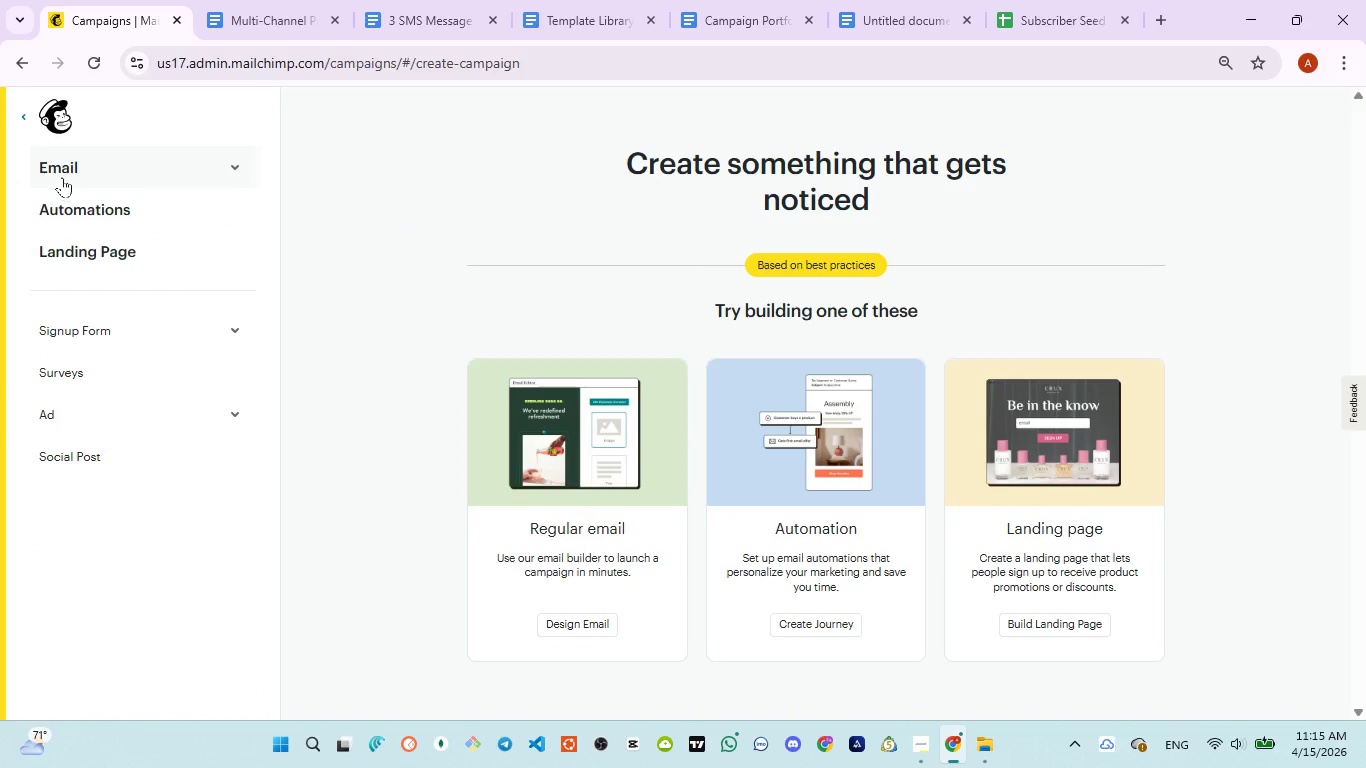 
left_click([64, 172])
 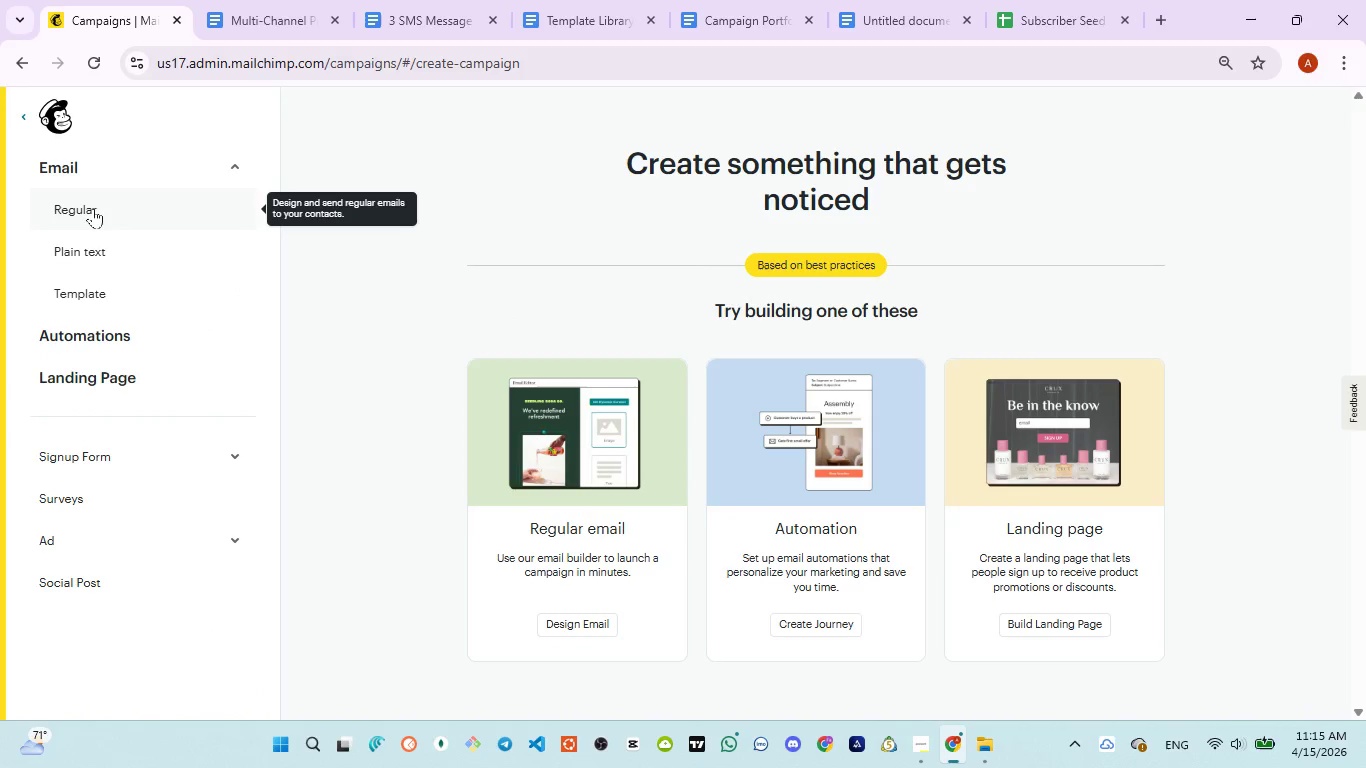 
left_click([93, 208])
 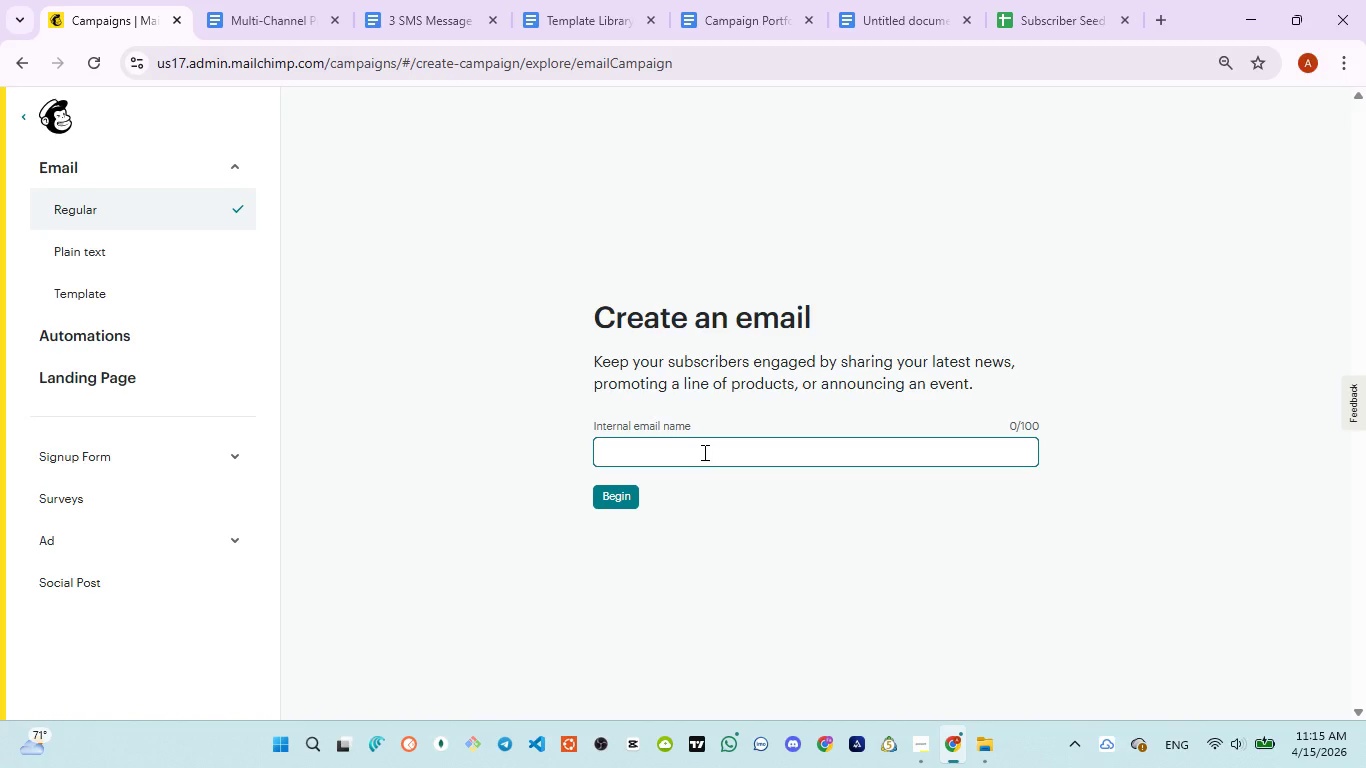 
type(R&R - Test5 - Social Proof)
 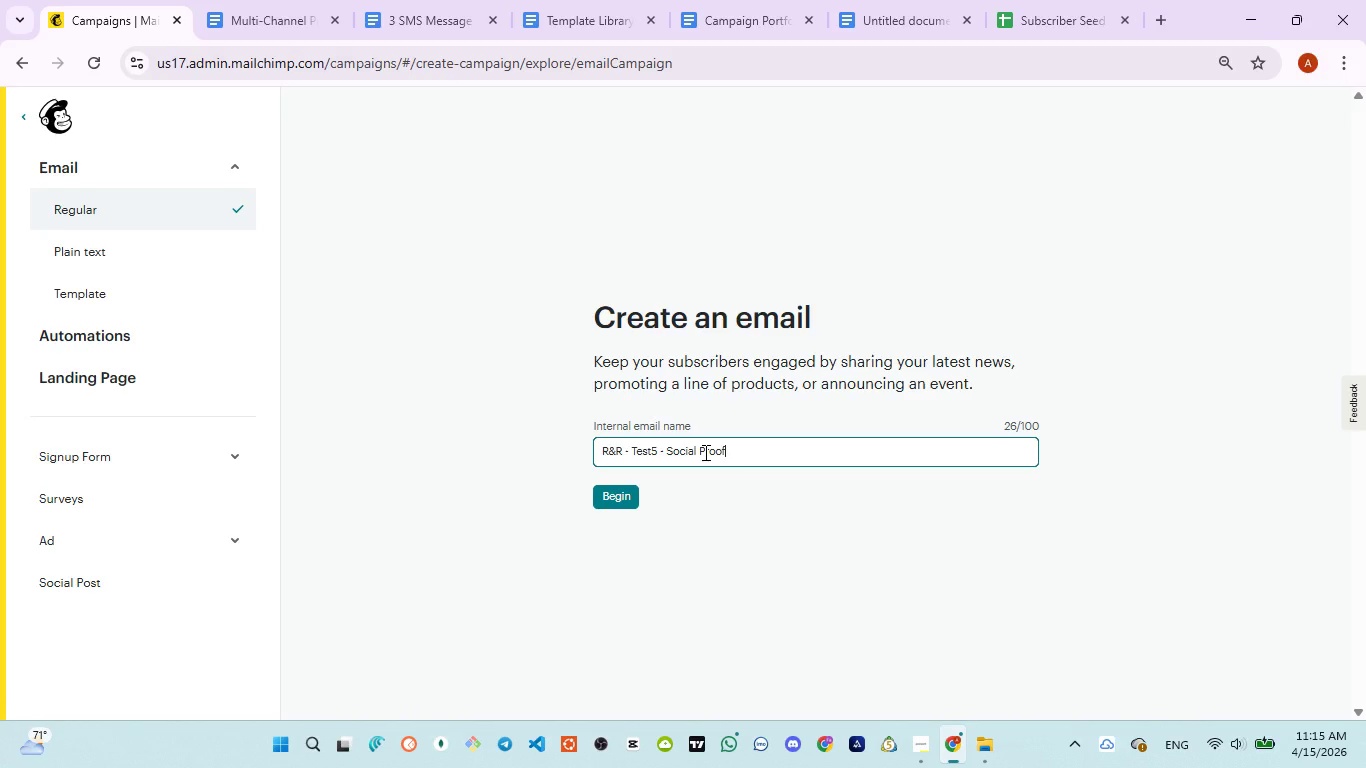 
key(Control+ControlLeft)
 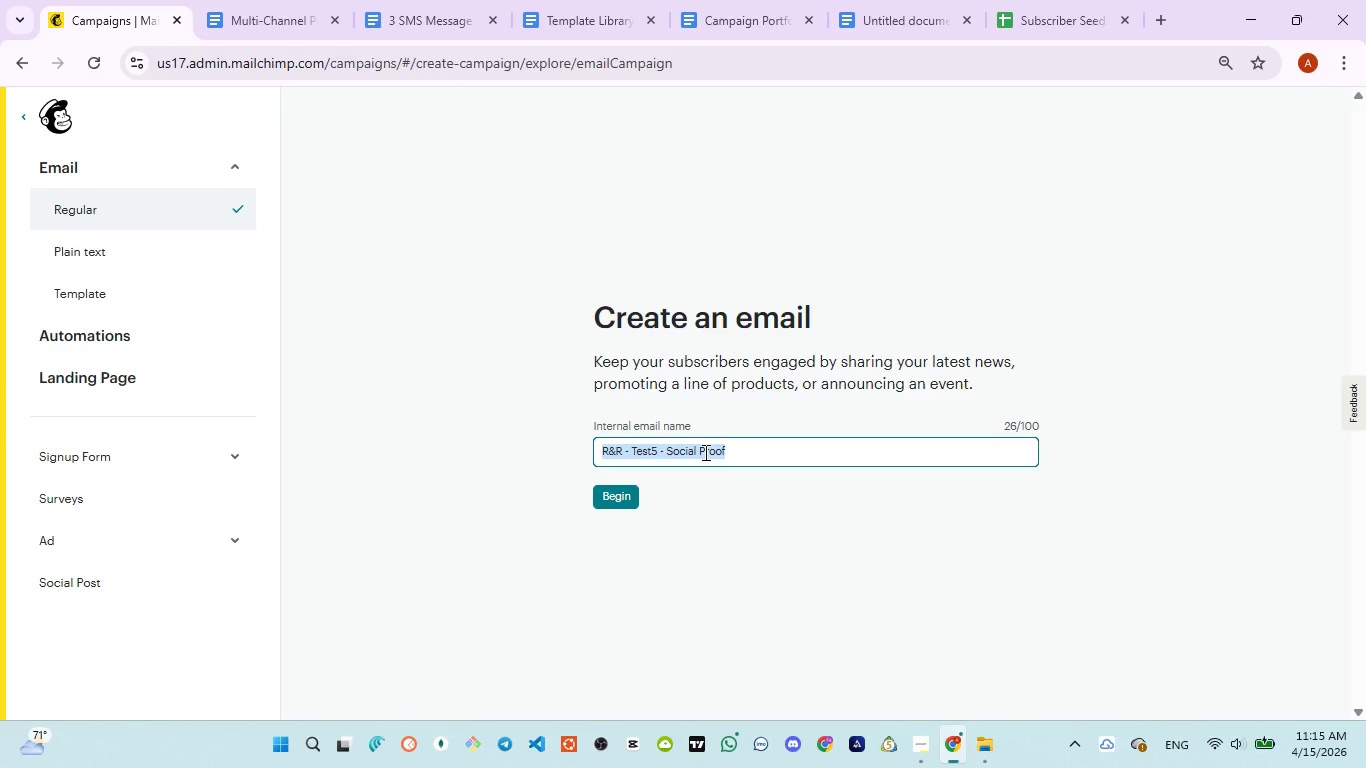 
key(Control+A)
 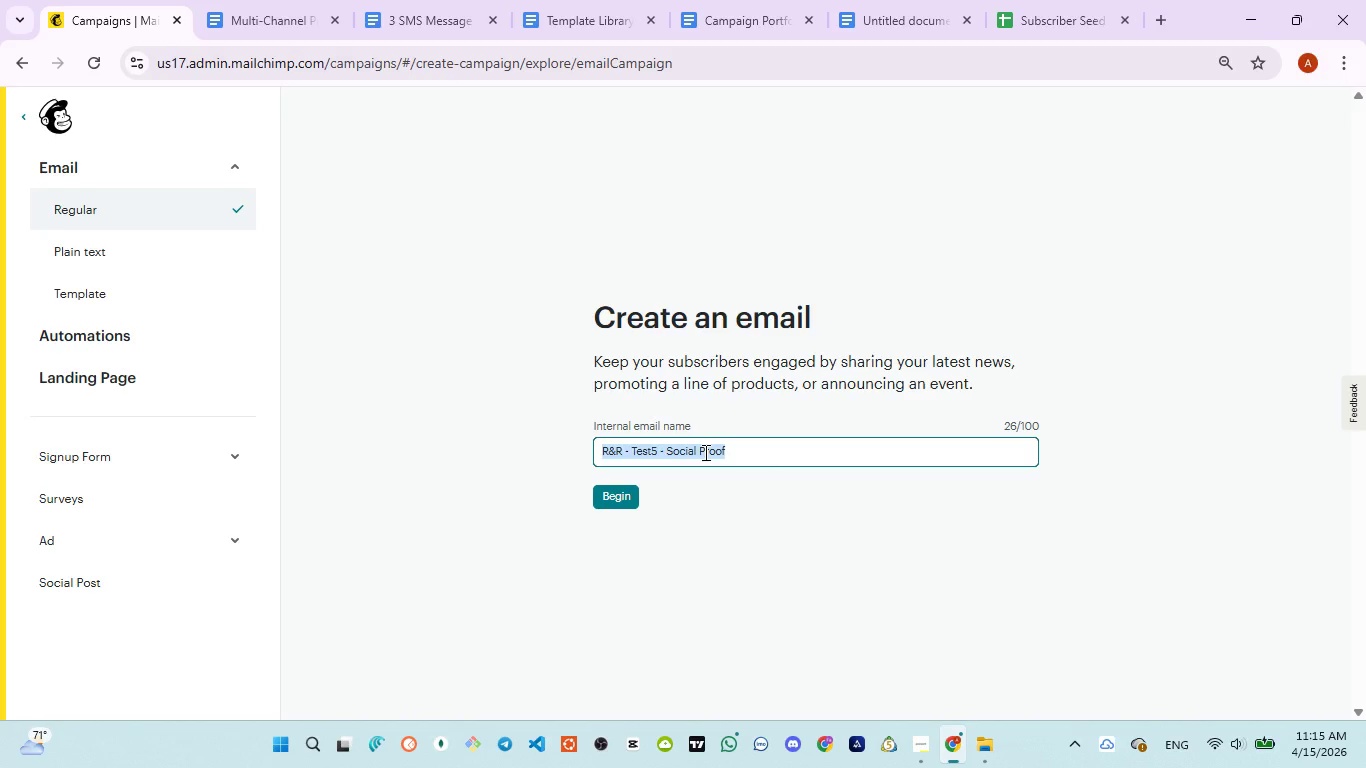 
key(Control+ControlLeft)
 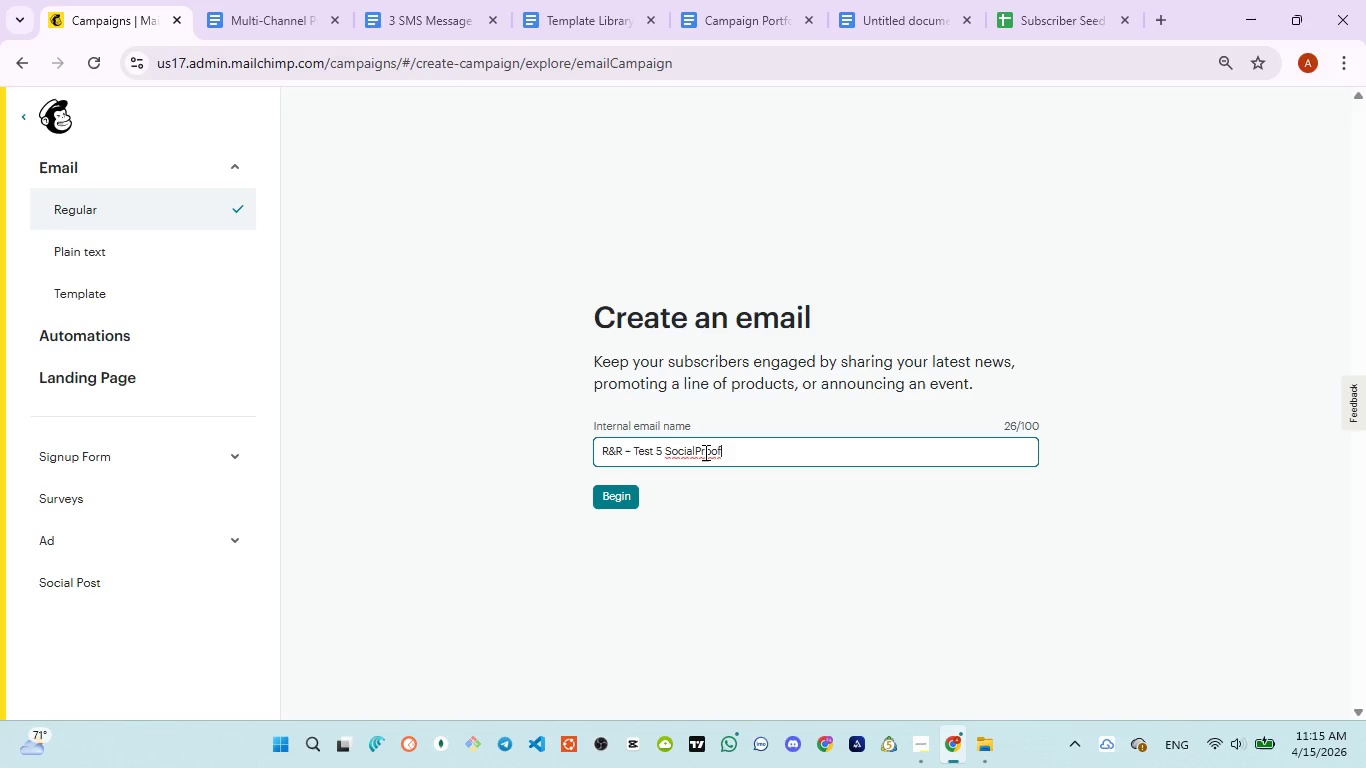 
key(Control+V)
 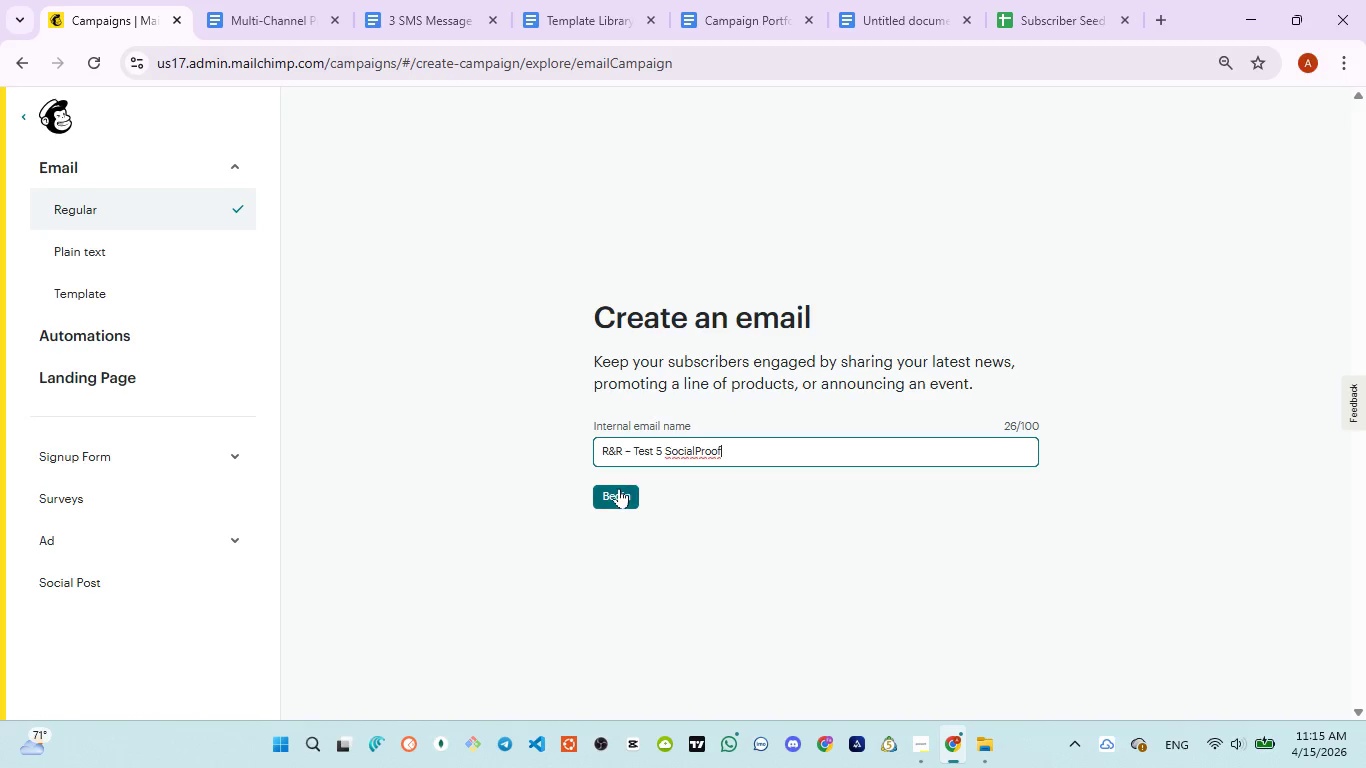 
left_click([615, 491])
 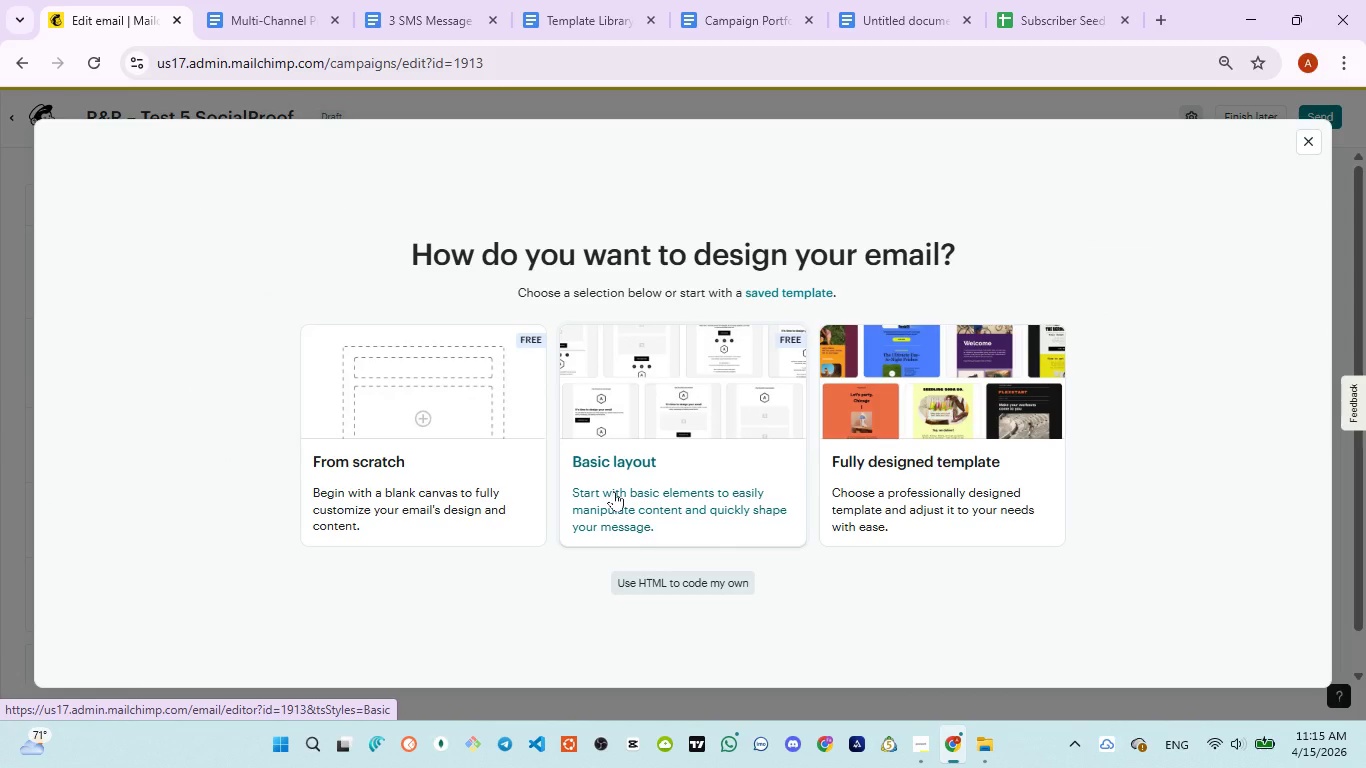 
wait(10.52)
 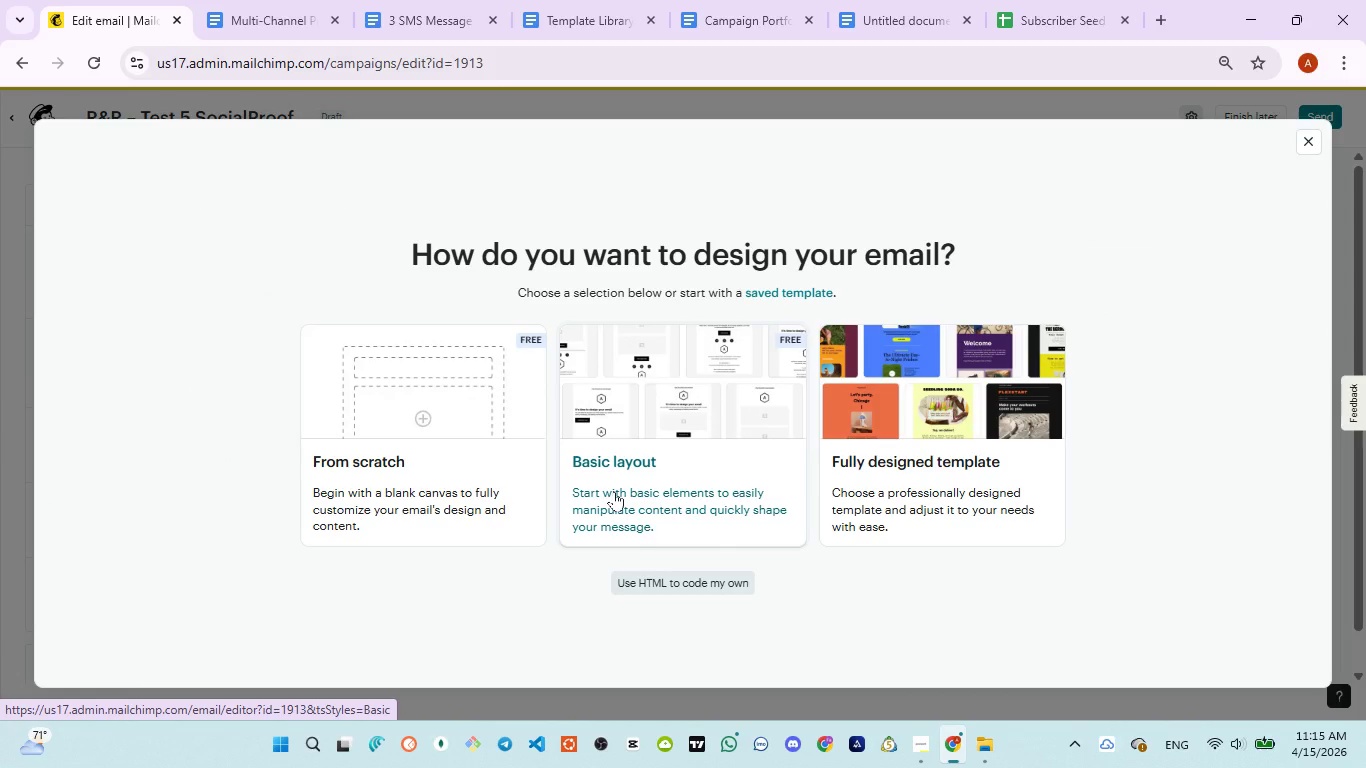 
left_click([1310, 136])
 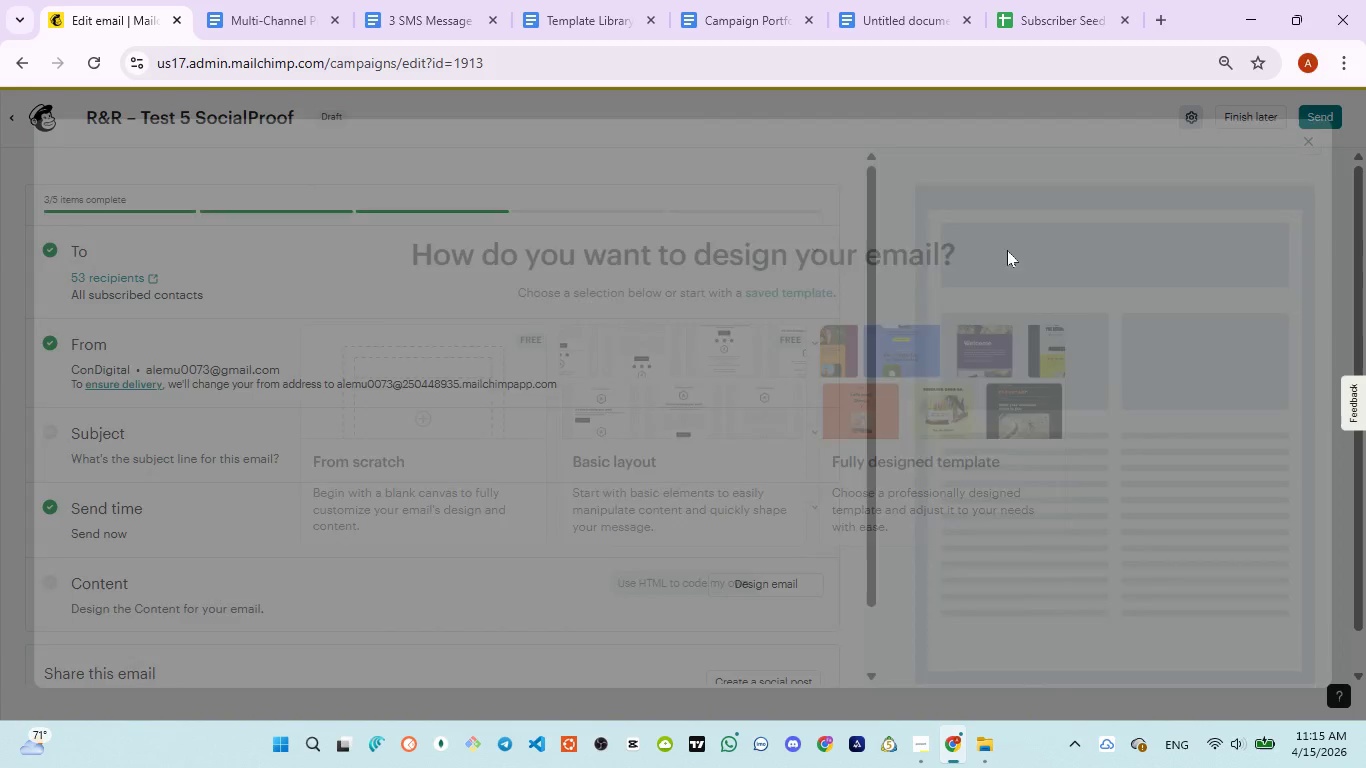 
mouse_move([959, 267])
 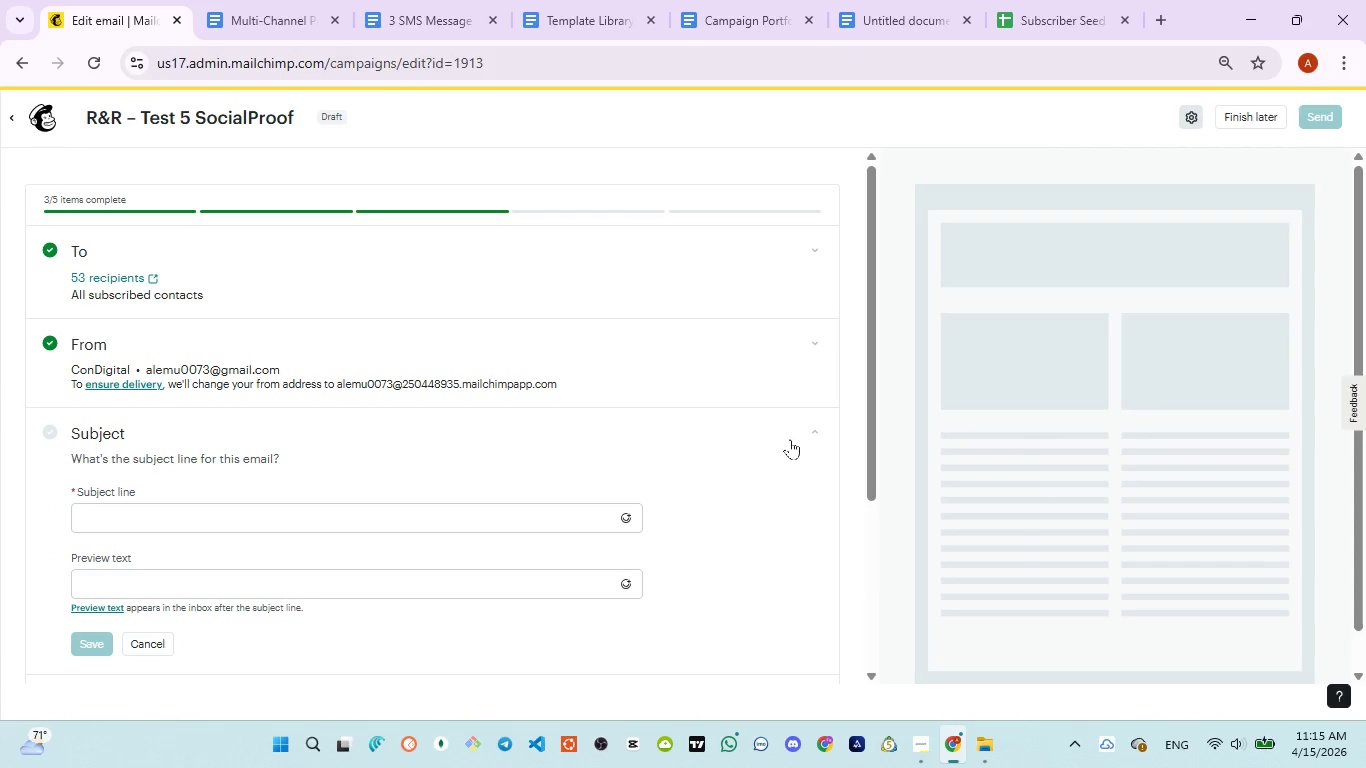 
wait(5.07)
 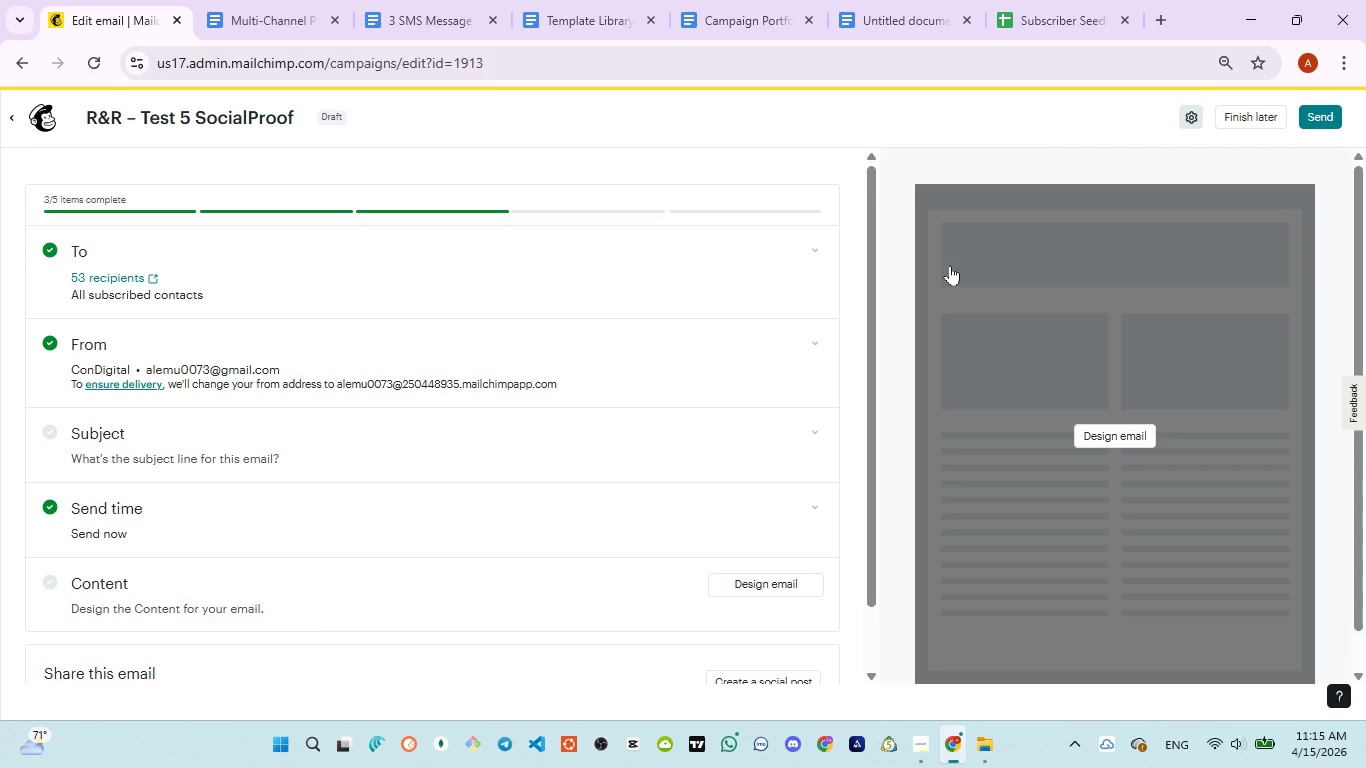 
left_click([407, 23])
 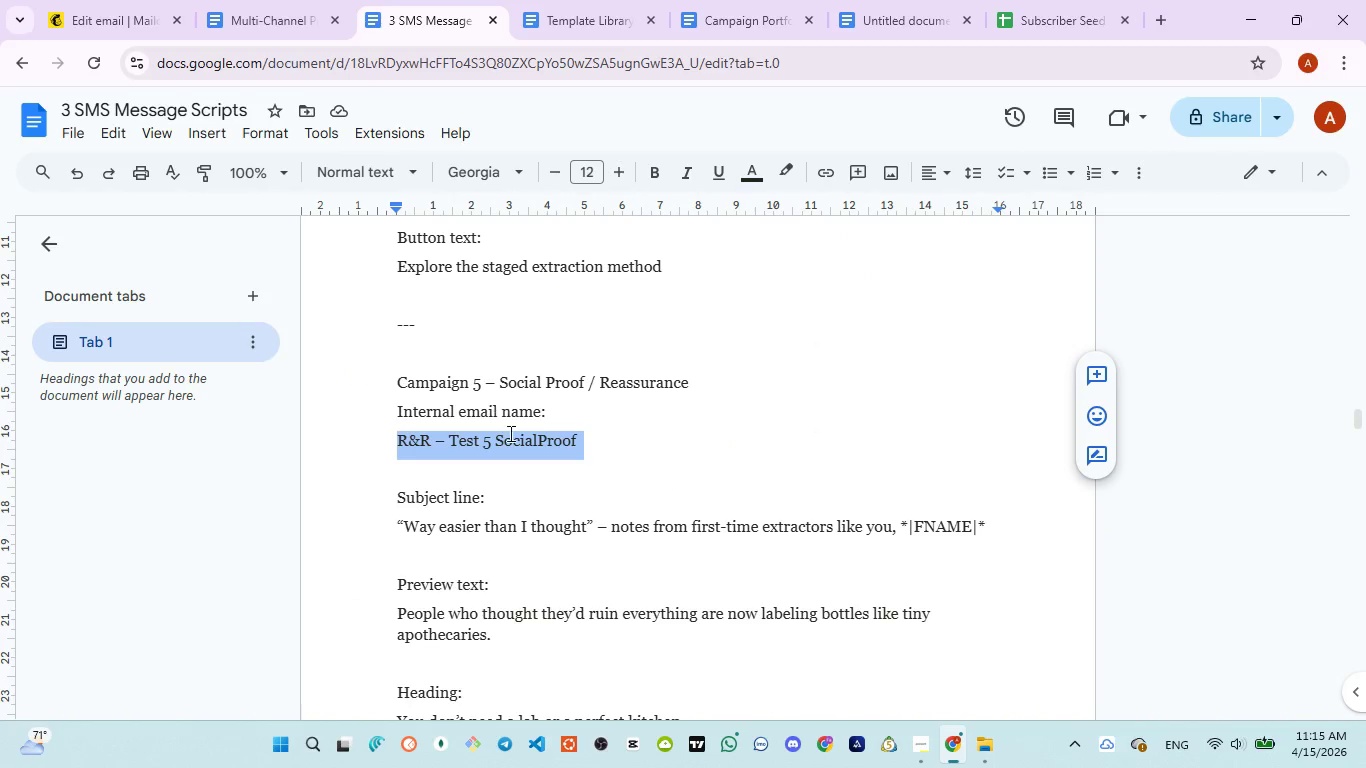 
scroll: coordinate [511, 444], scroll_direction: down, amount: 1.0
 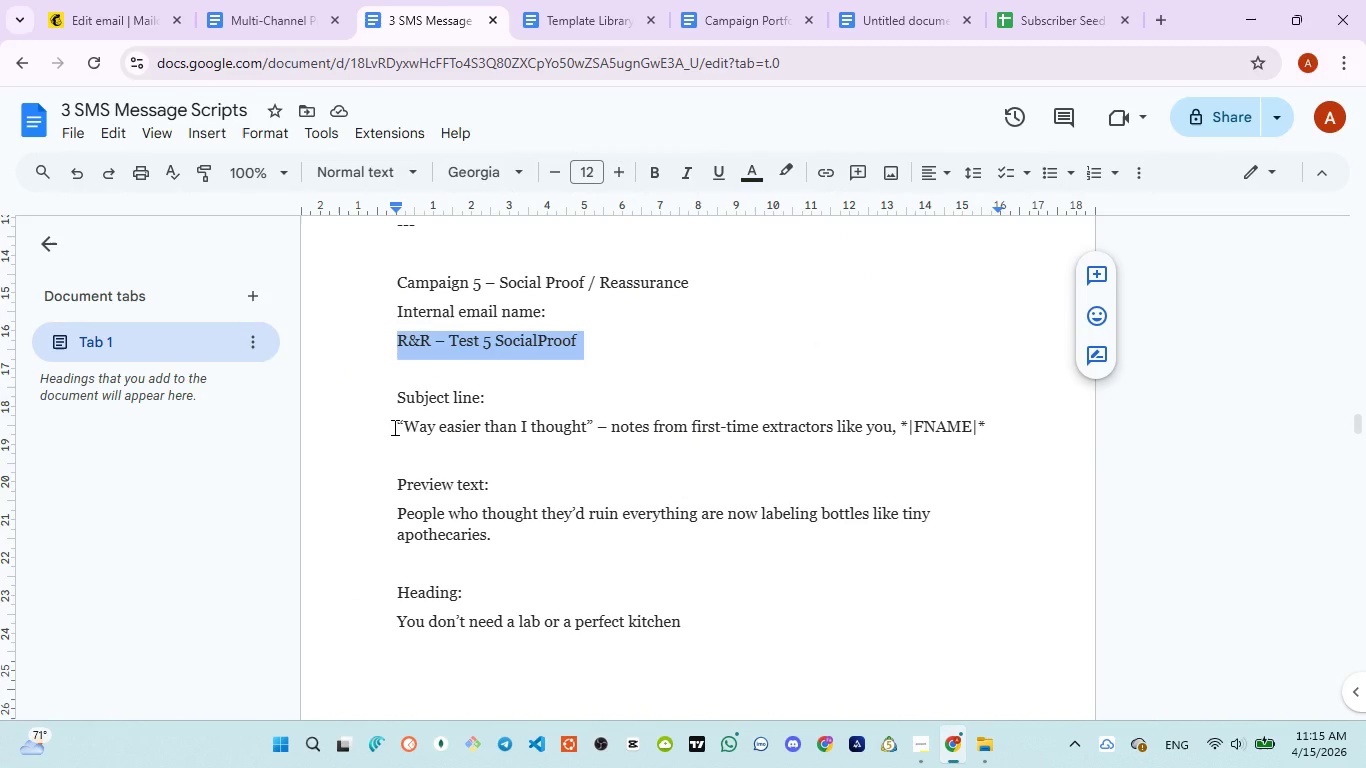 
left_click_drag(start_coordinate=[393, 427], to_coordinate=[986, 429])
 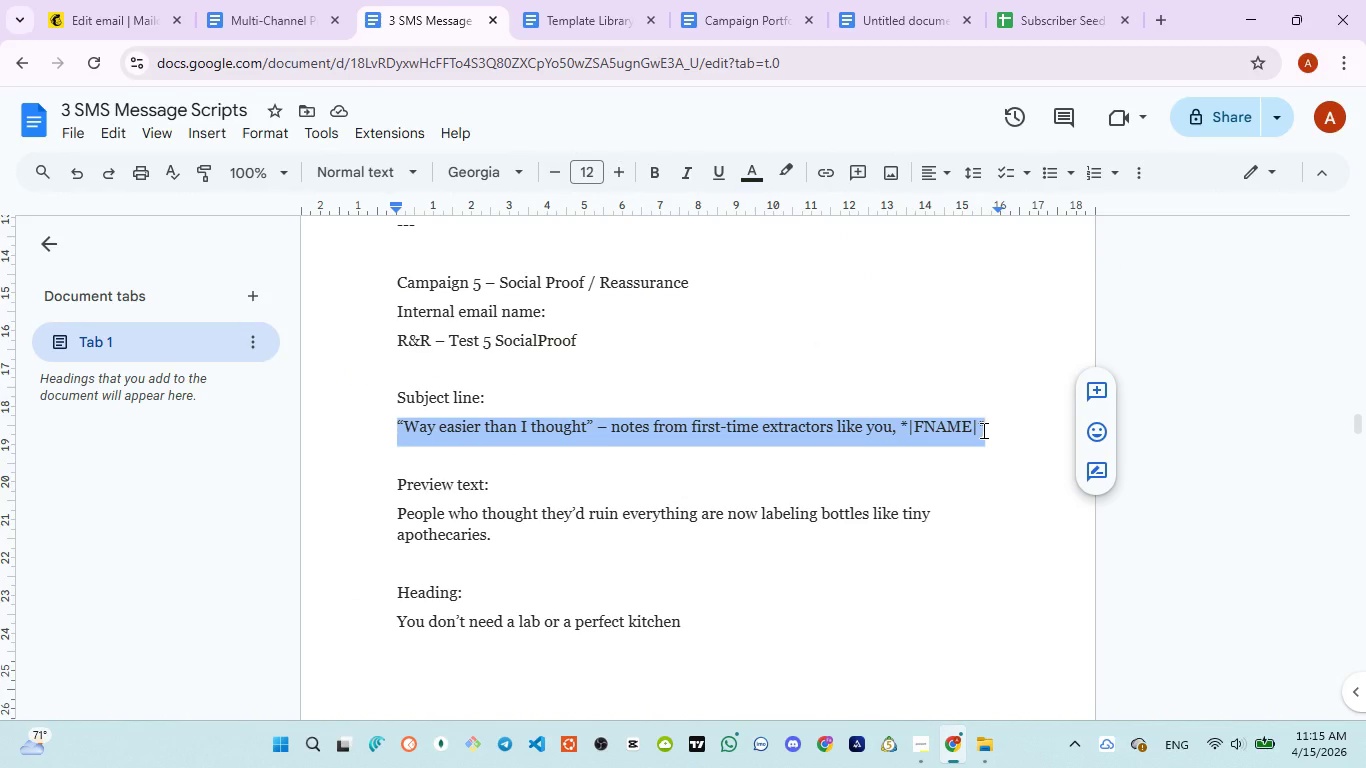 
key(Control+C)
 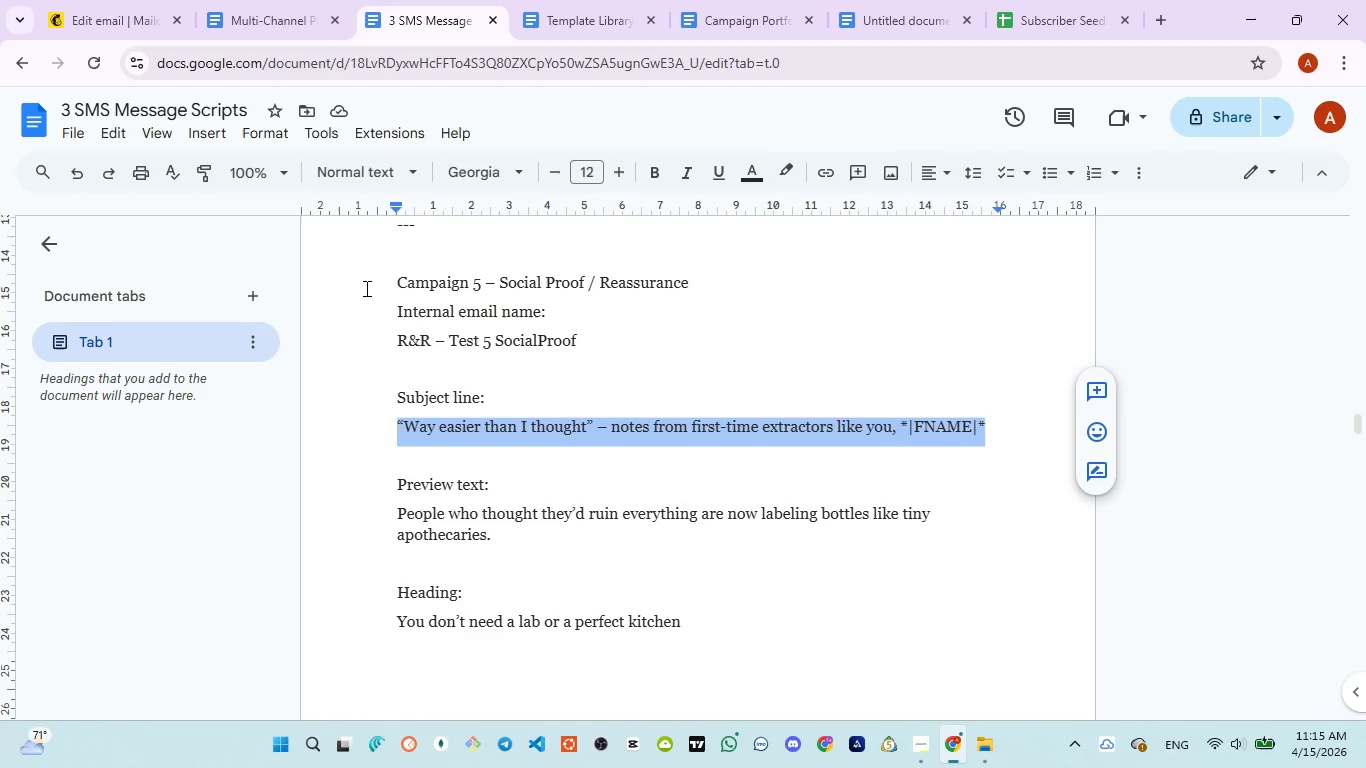 
mouse_move([165, 49])
 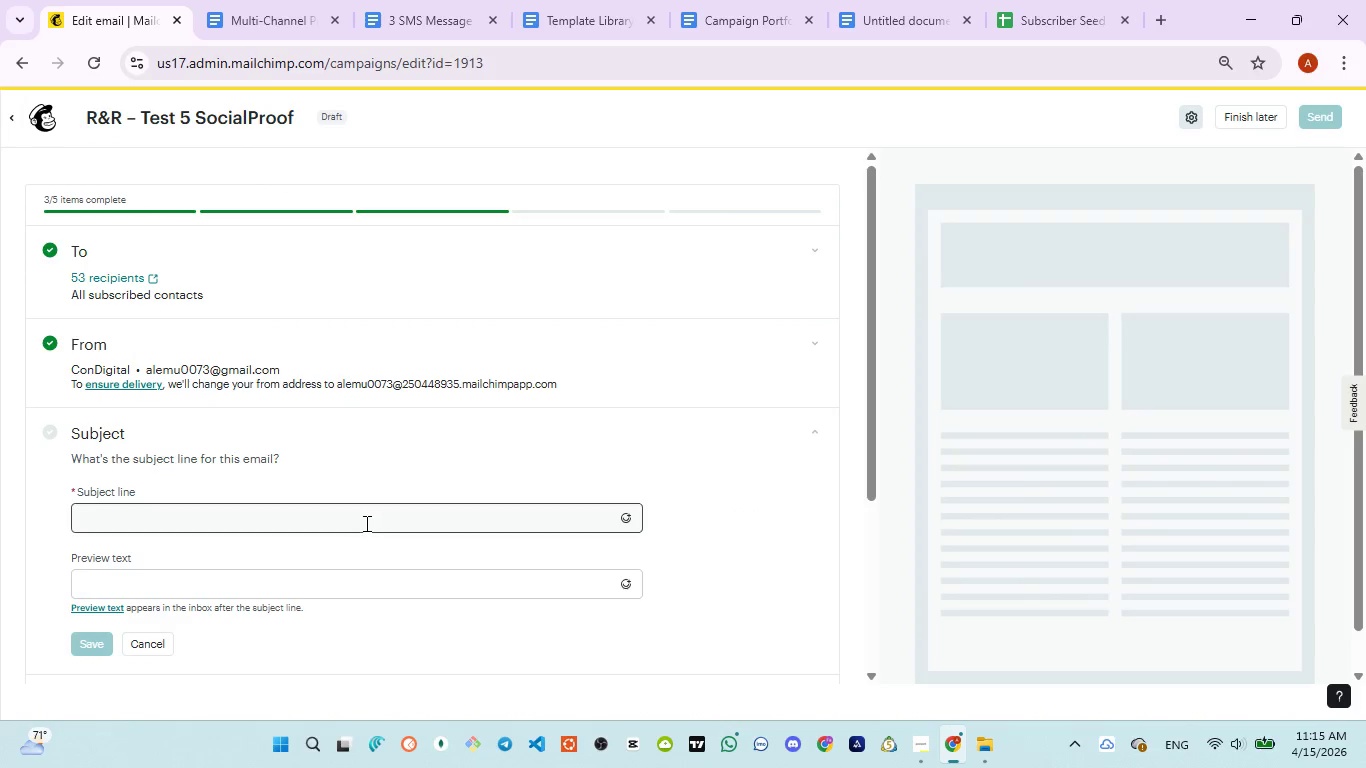 
left_click([365, 505])
 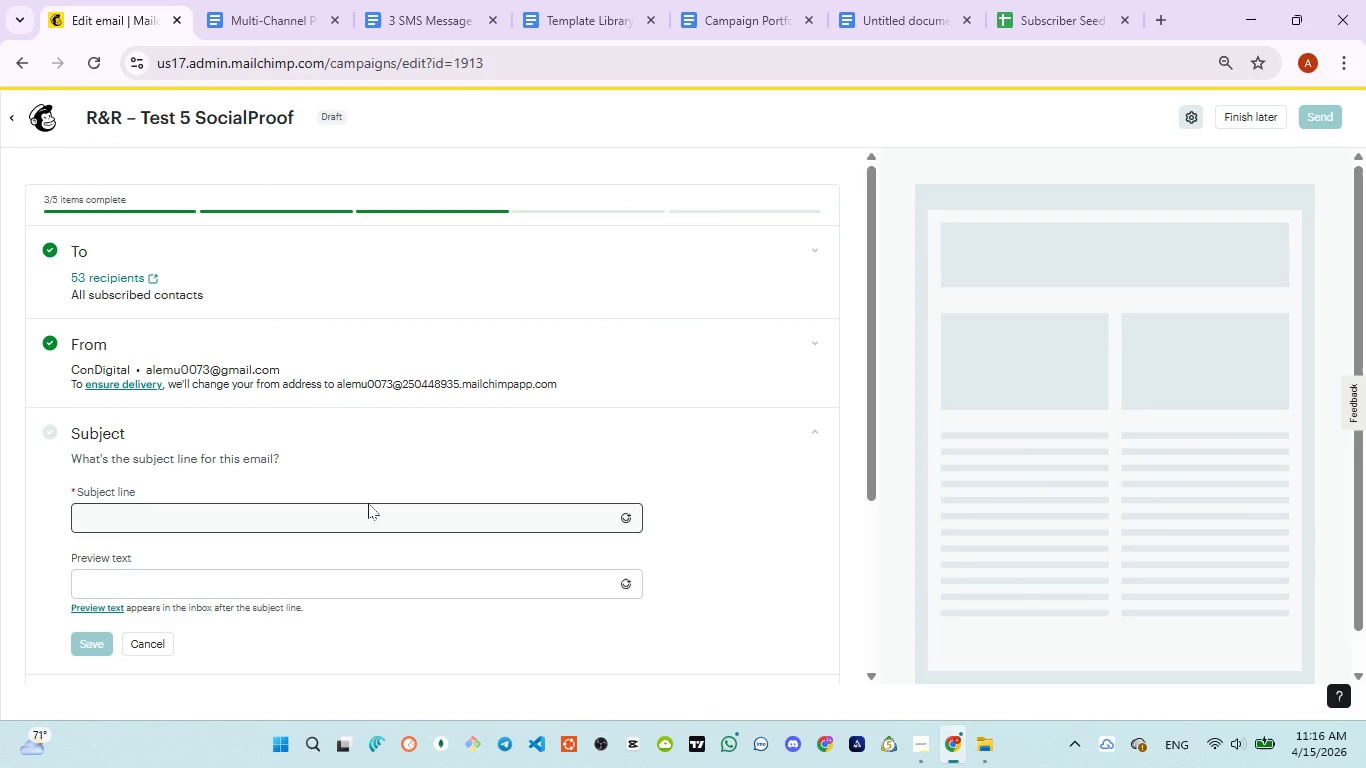 
key(Shift+ShiftLeft)
 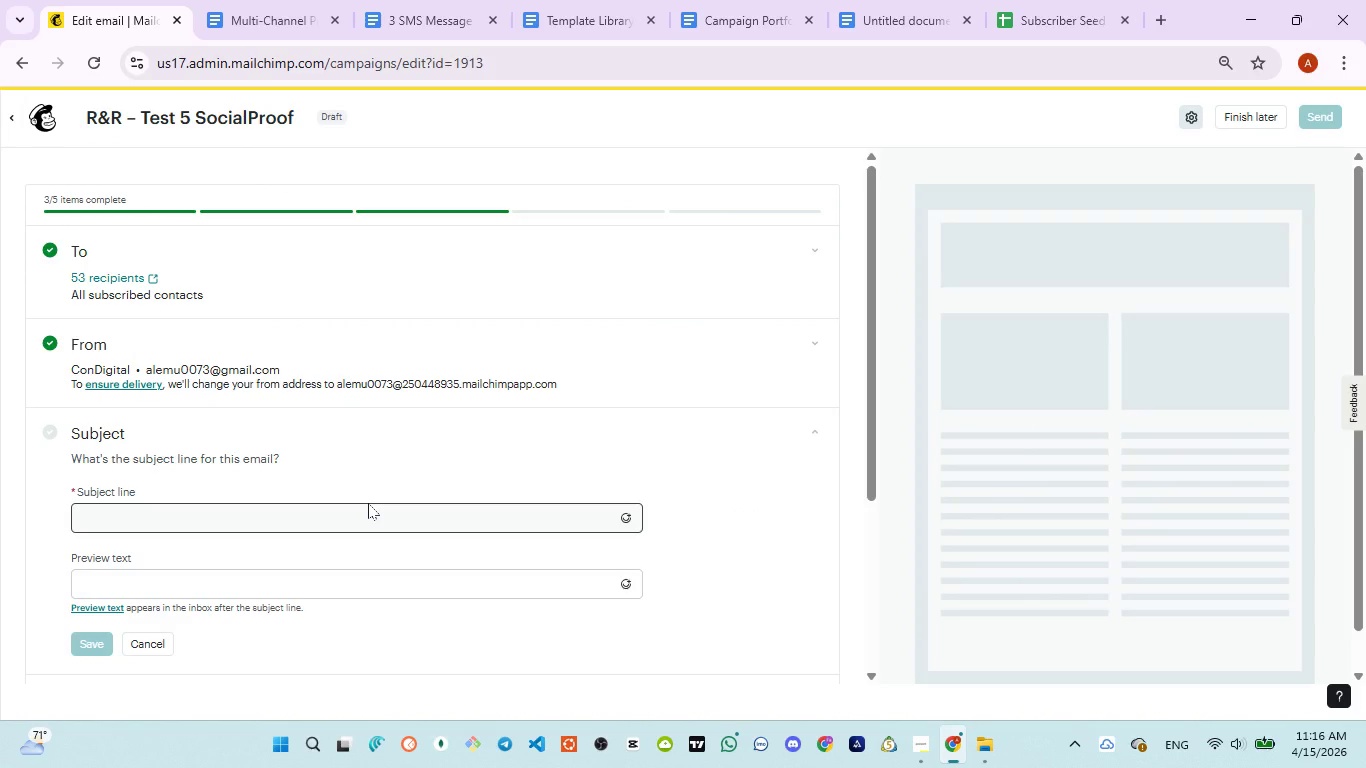 
key(Shift+Quote)
 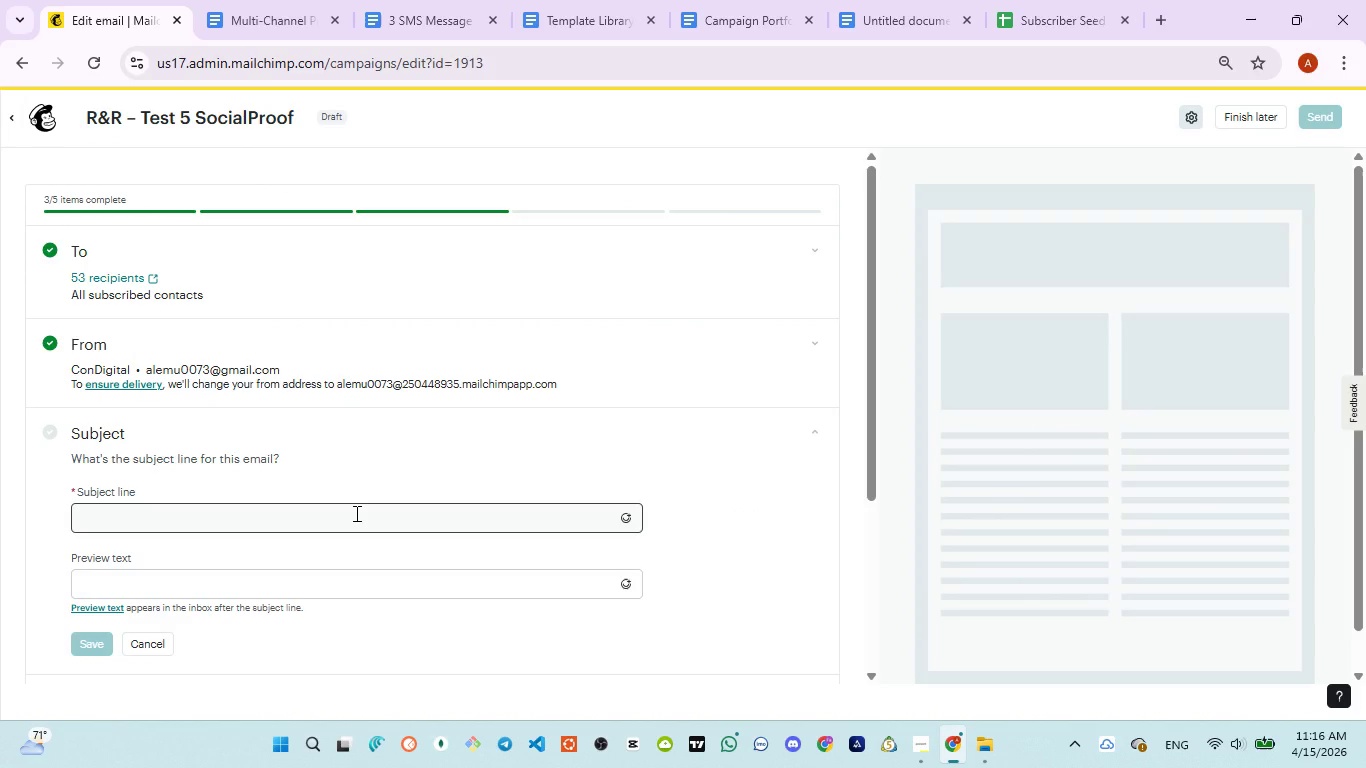 
left_click([355, 513])
 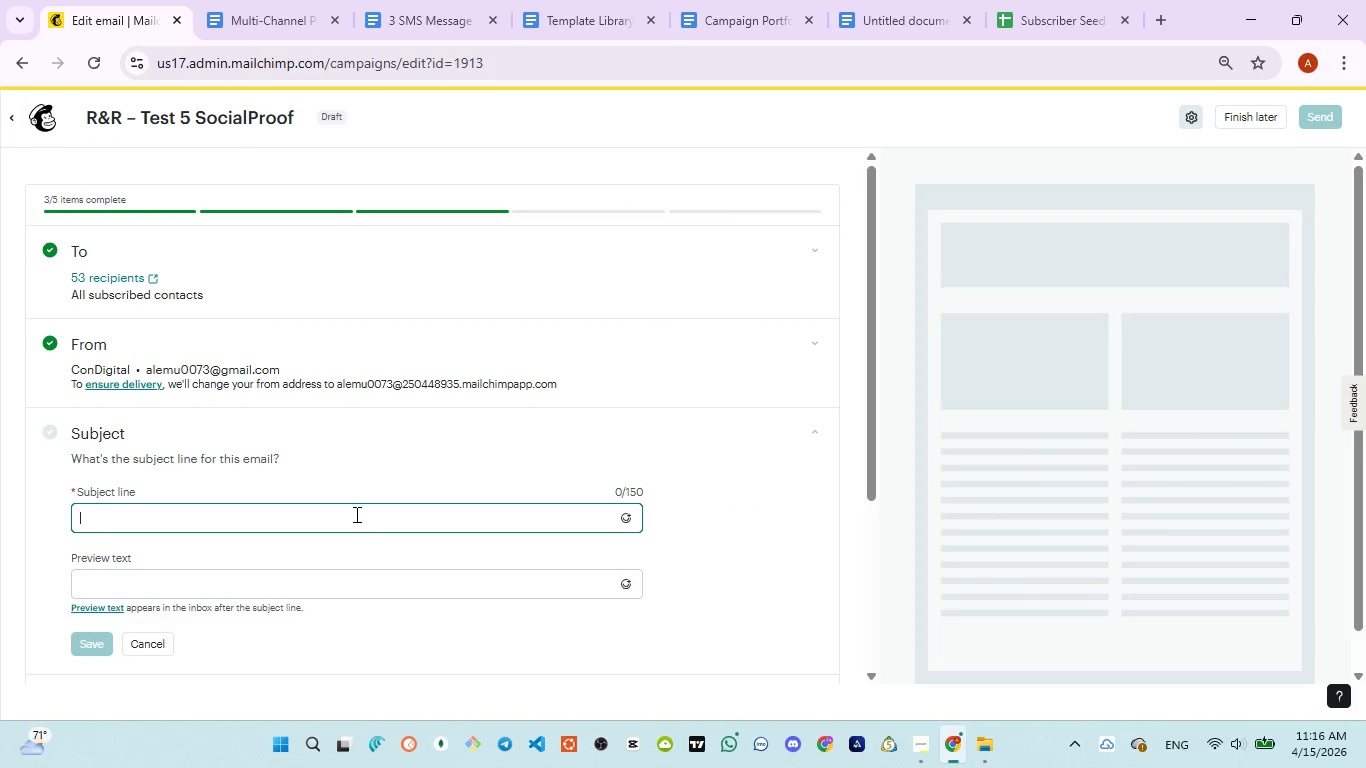 
type(:)
key(Backspace)
type(" Why easier than i thught")
 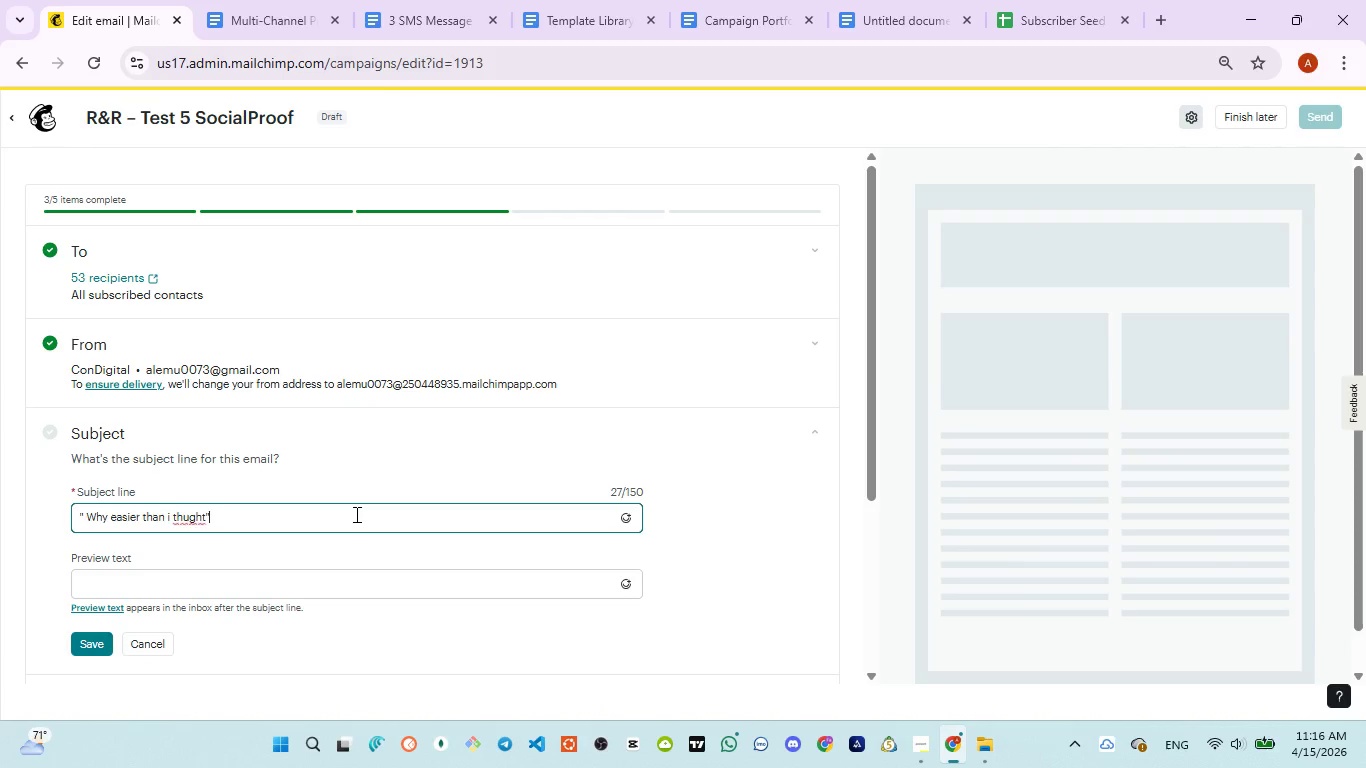 
key(ArrowLeft)
 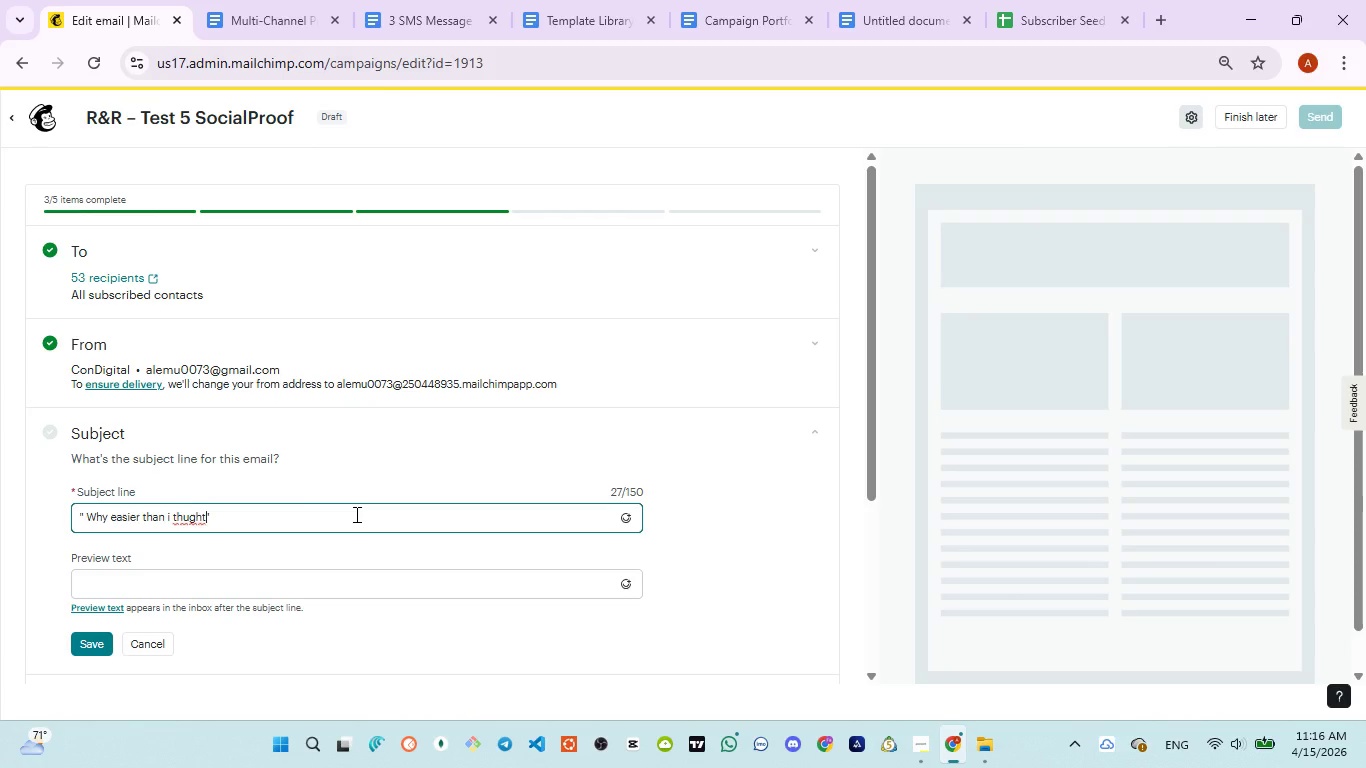 
key(ArrowLeft)
 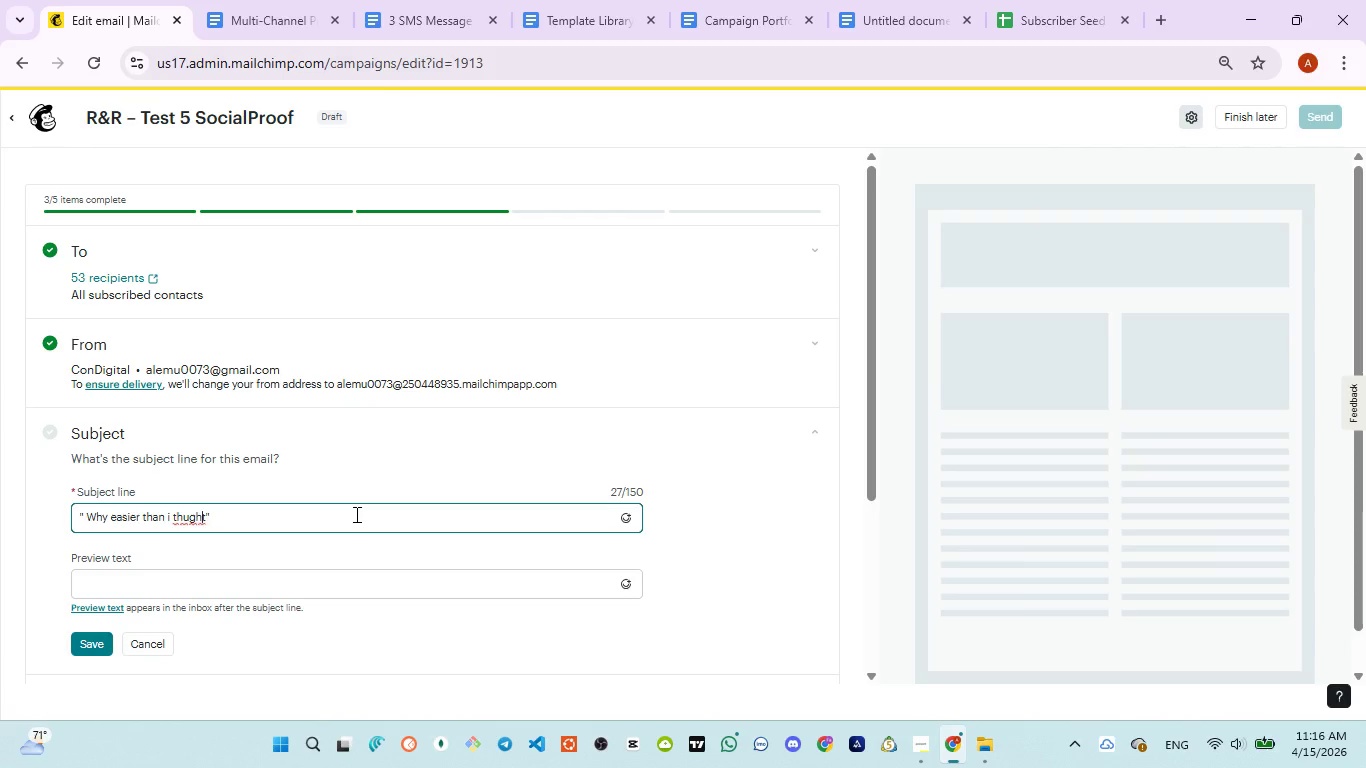 
key(ArrowLeft)
 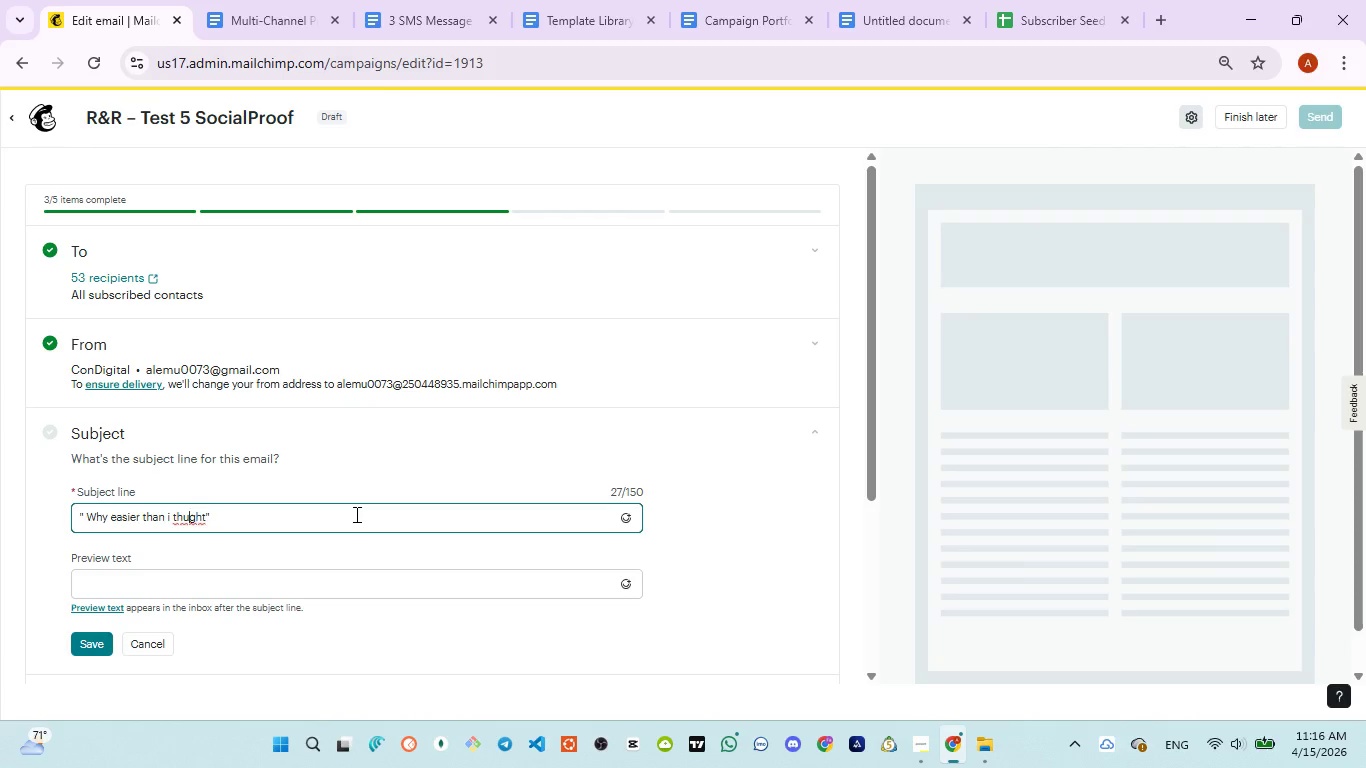 
key(ArrowLeft)
 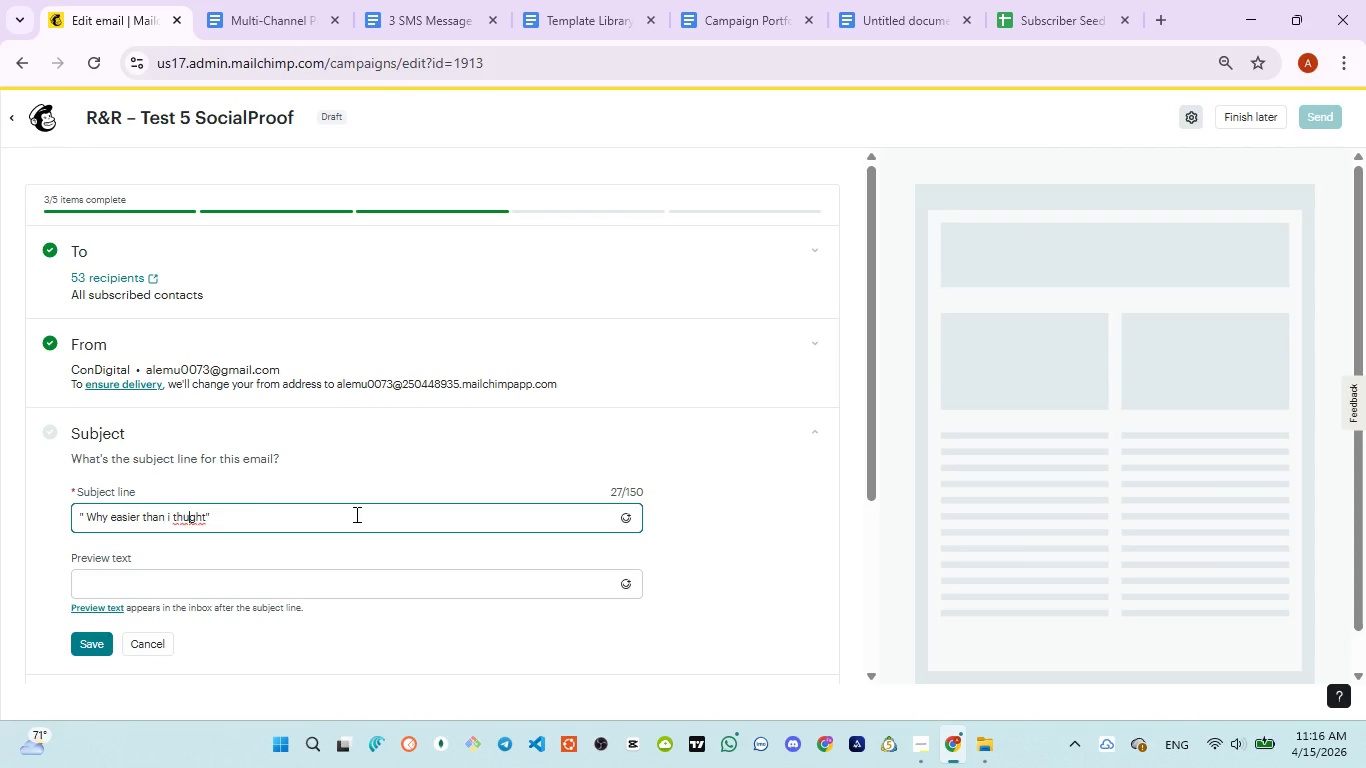 
key(ArrowLeft)
 